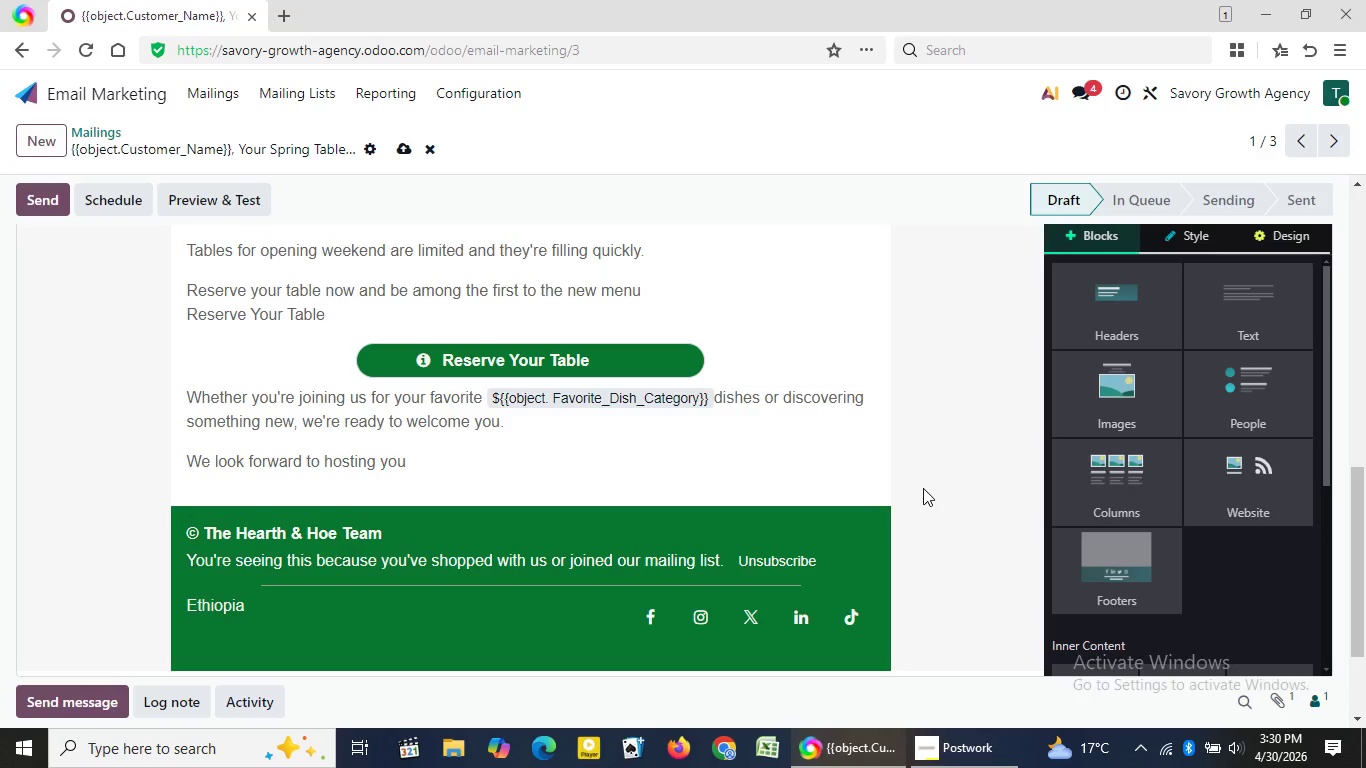 
left_click([923, 488])
 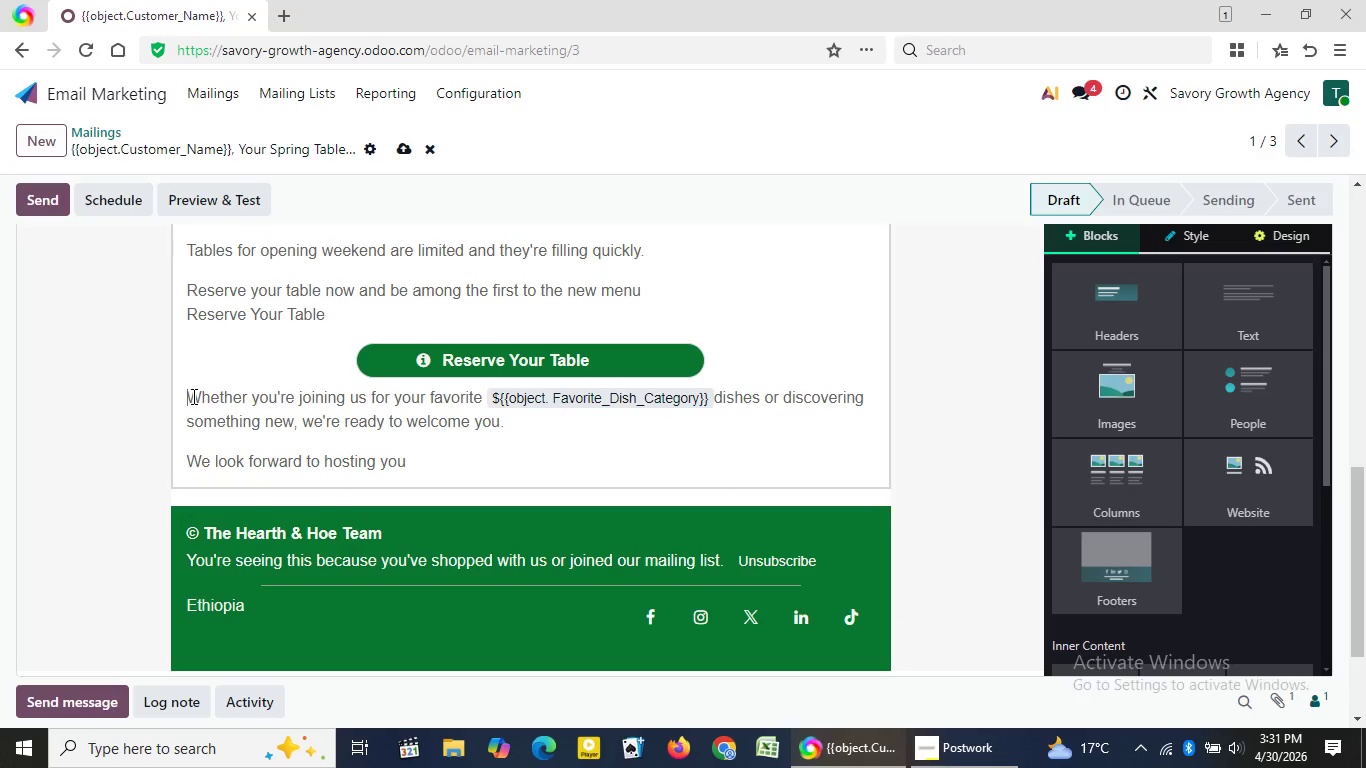 
left_click([192, 396])
 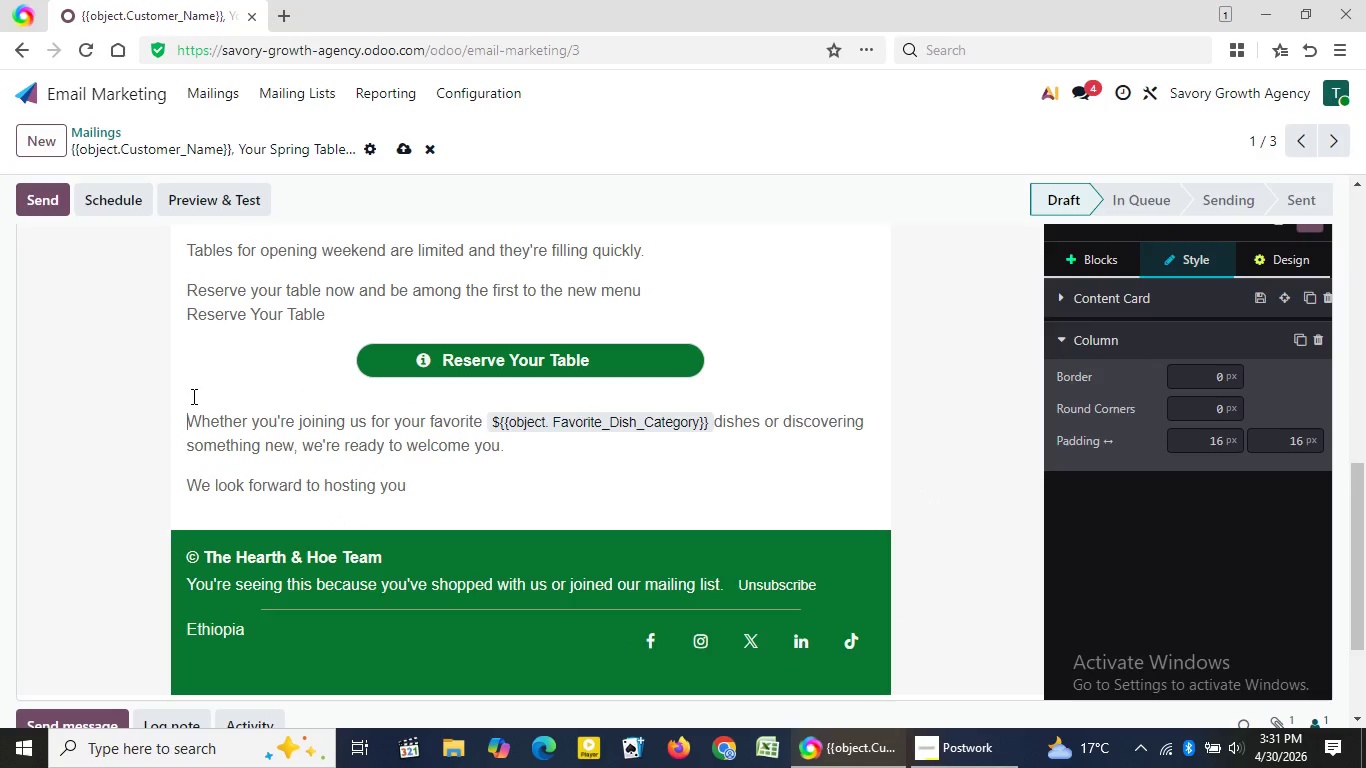 
key(Shift+Enter)
 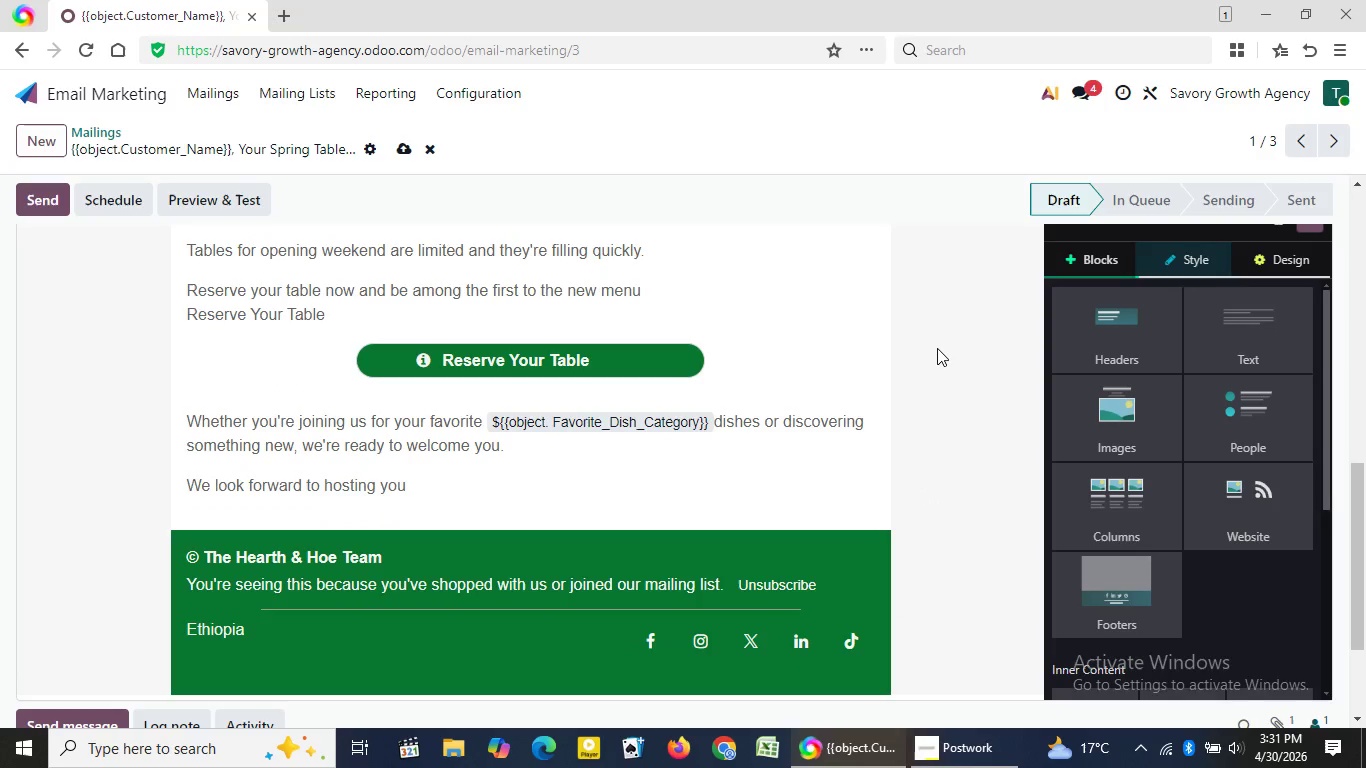 
left_click([937, 348])
 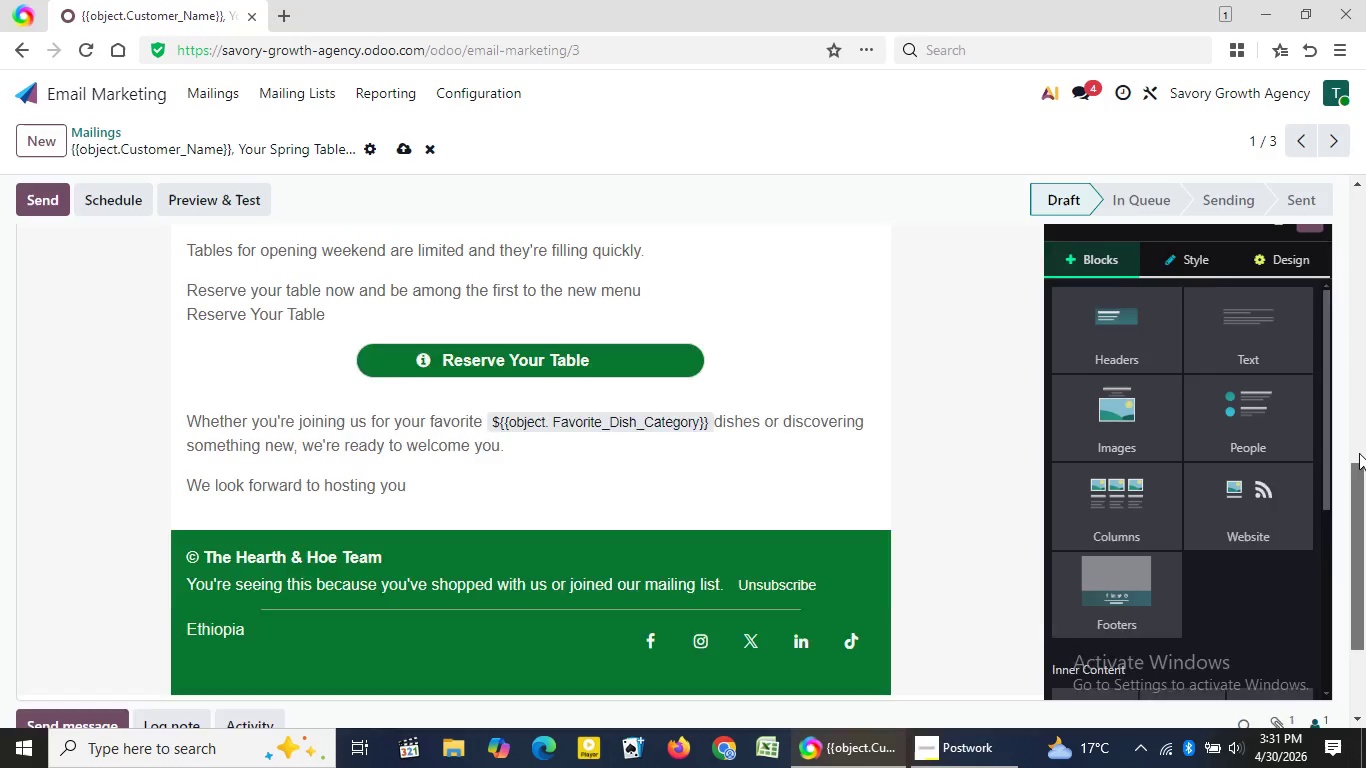 
left_click_drag(start_coordinate=[1357, 481], to_coordinate=[1353, 205])
 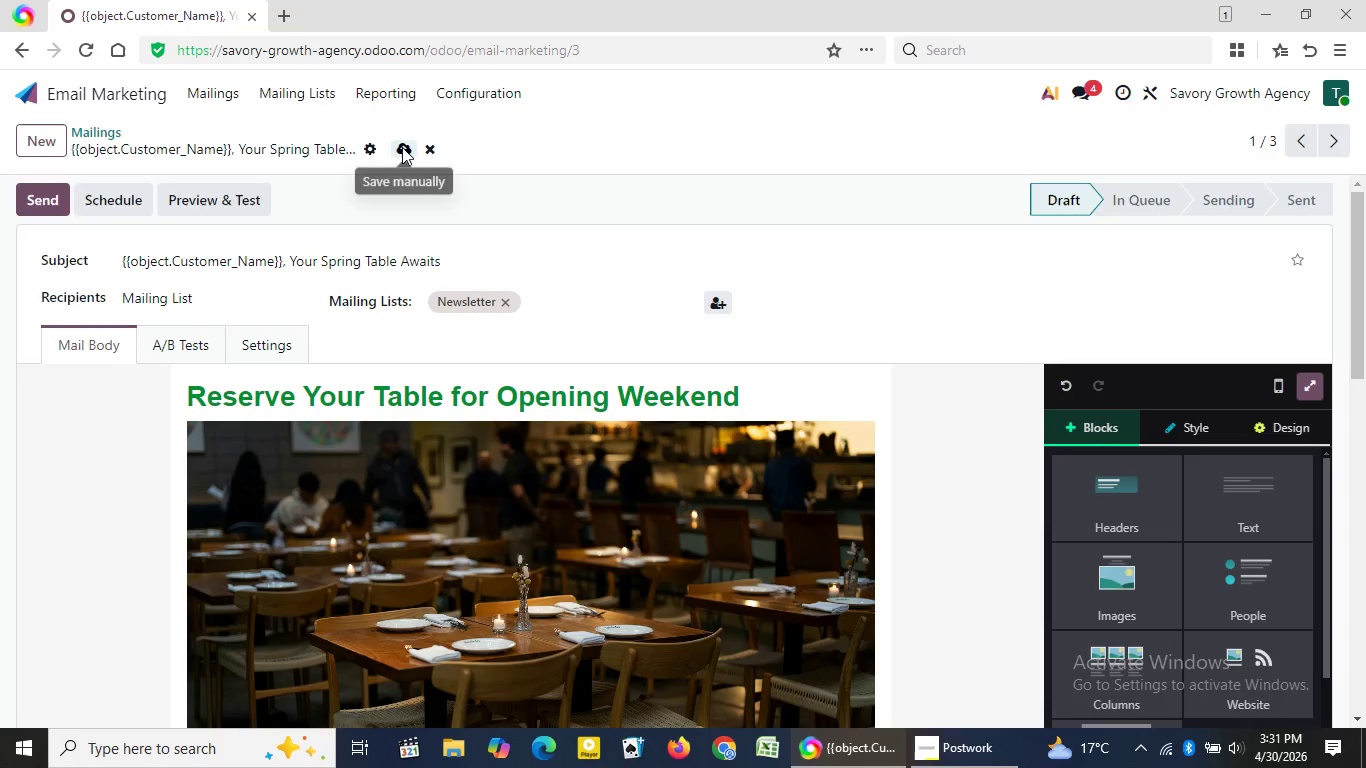 
left_click([402, 147])
 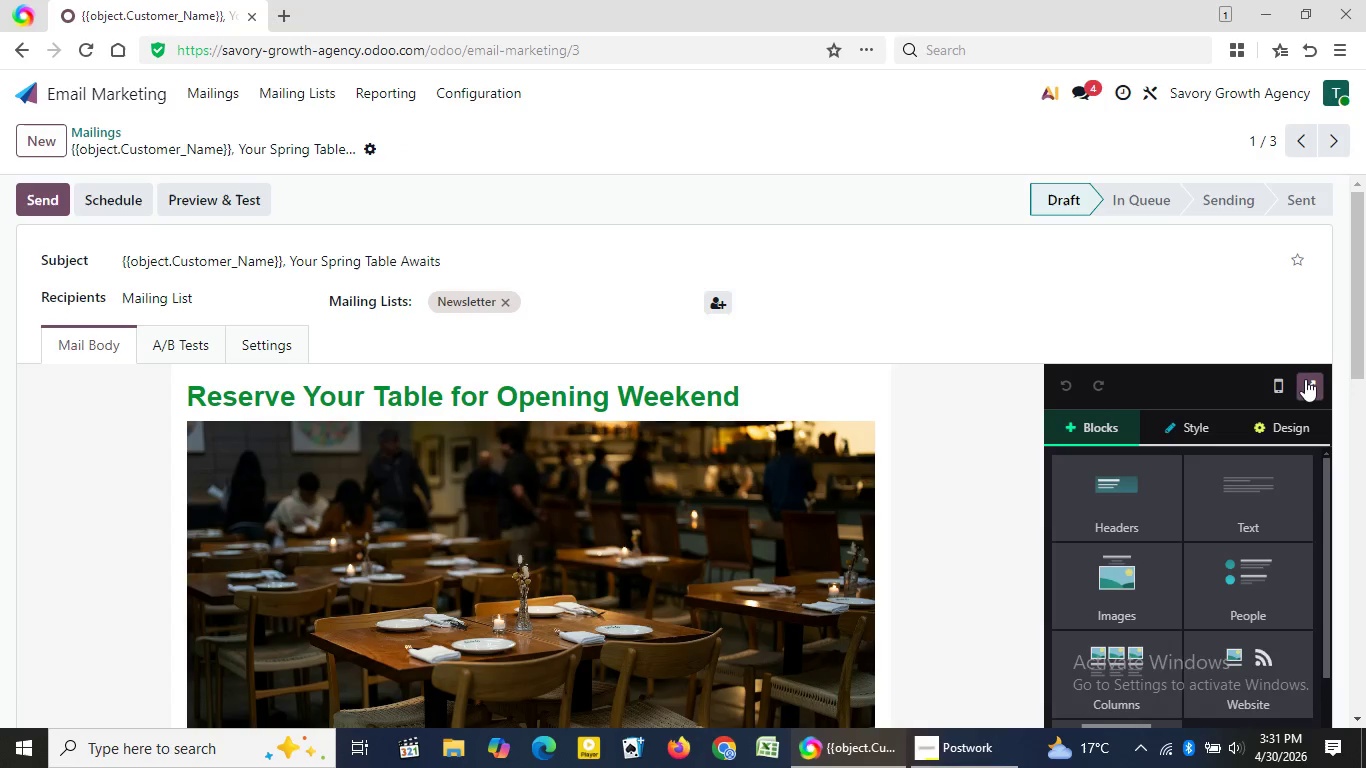 
wait(5.22)
 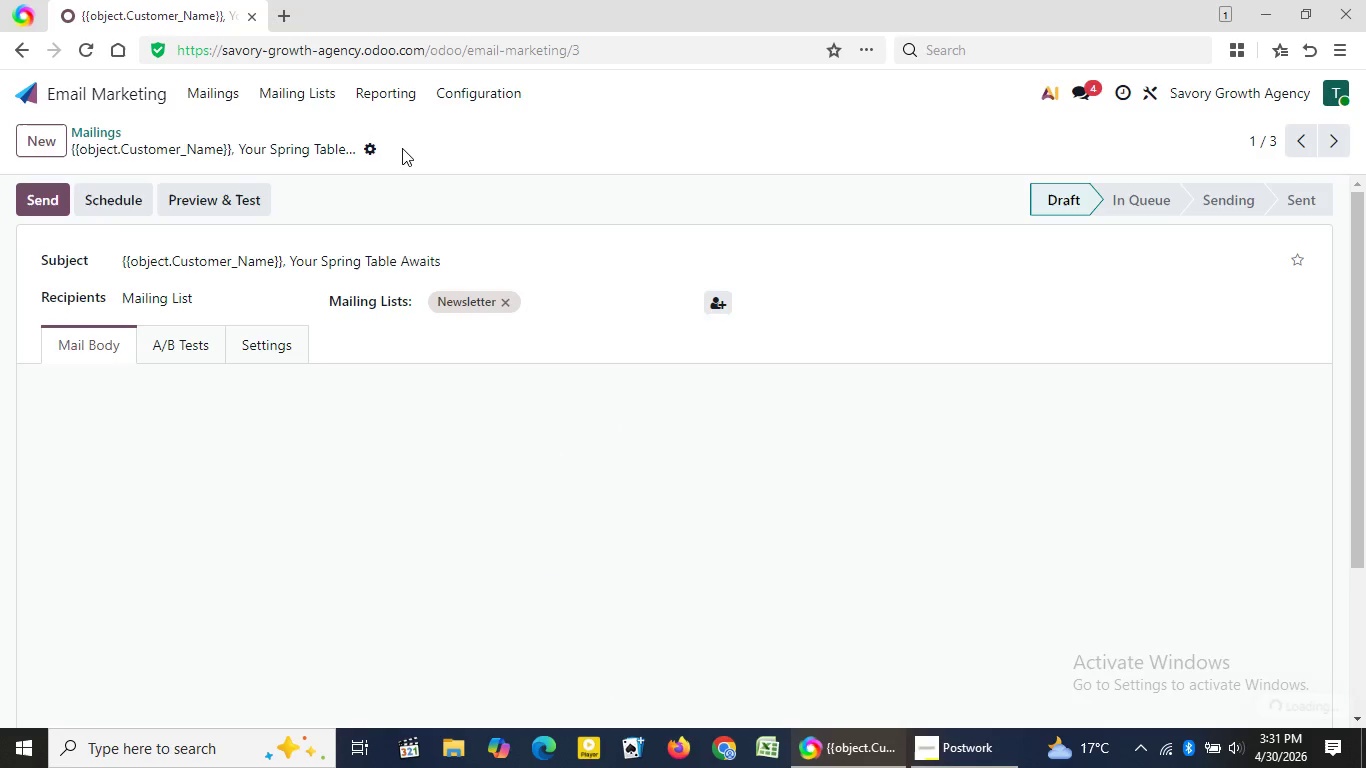 
left_click([1307, 382])
 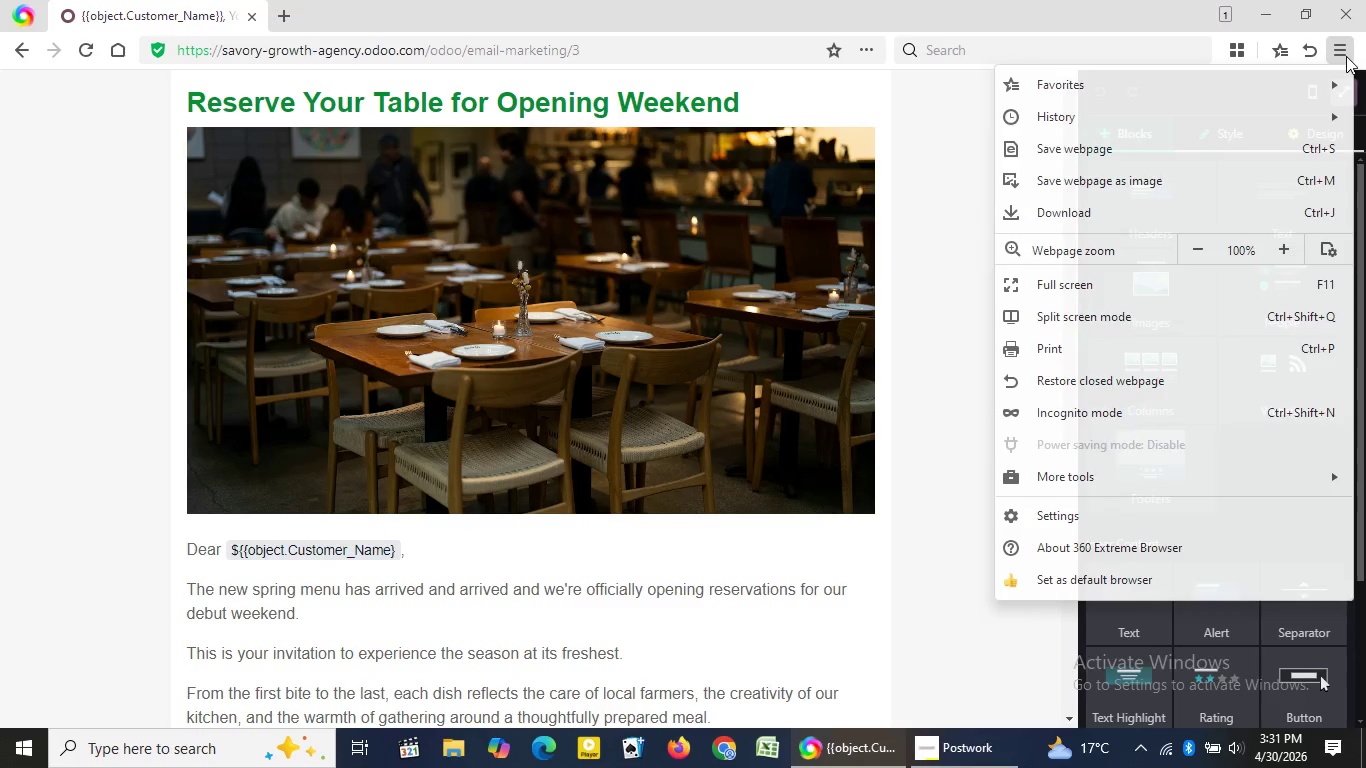 
left_click([1346, 56])
 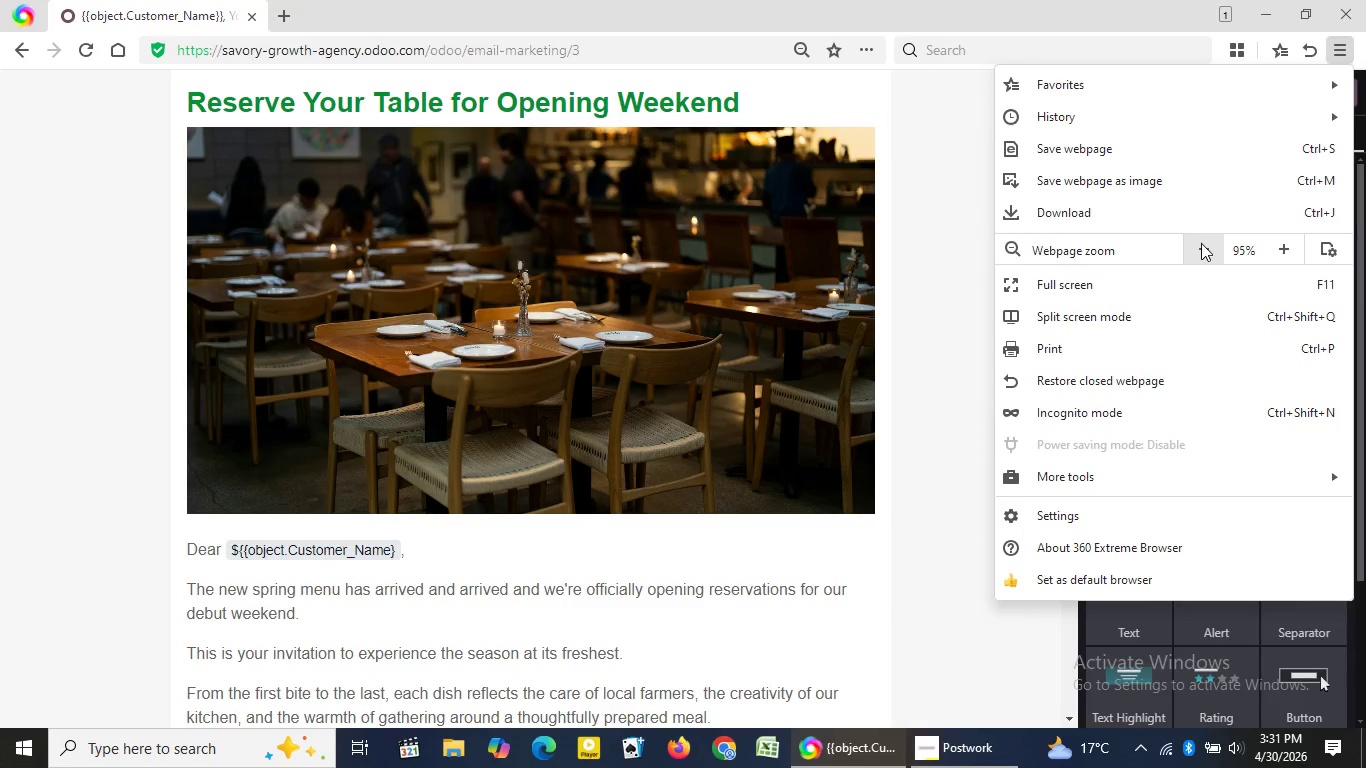 
left_click([1201, 243])
 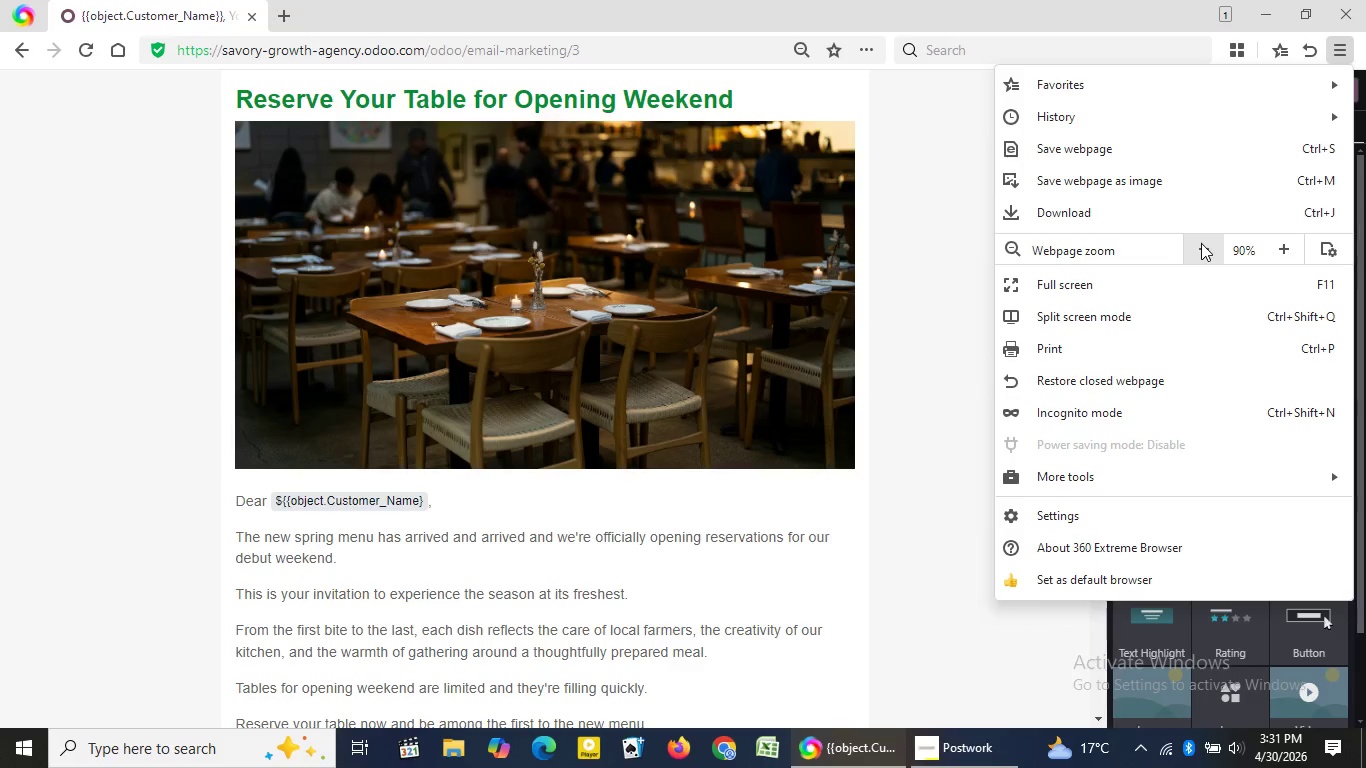 
left_click([1201, 243])
 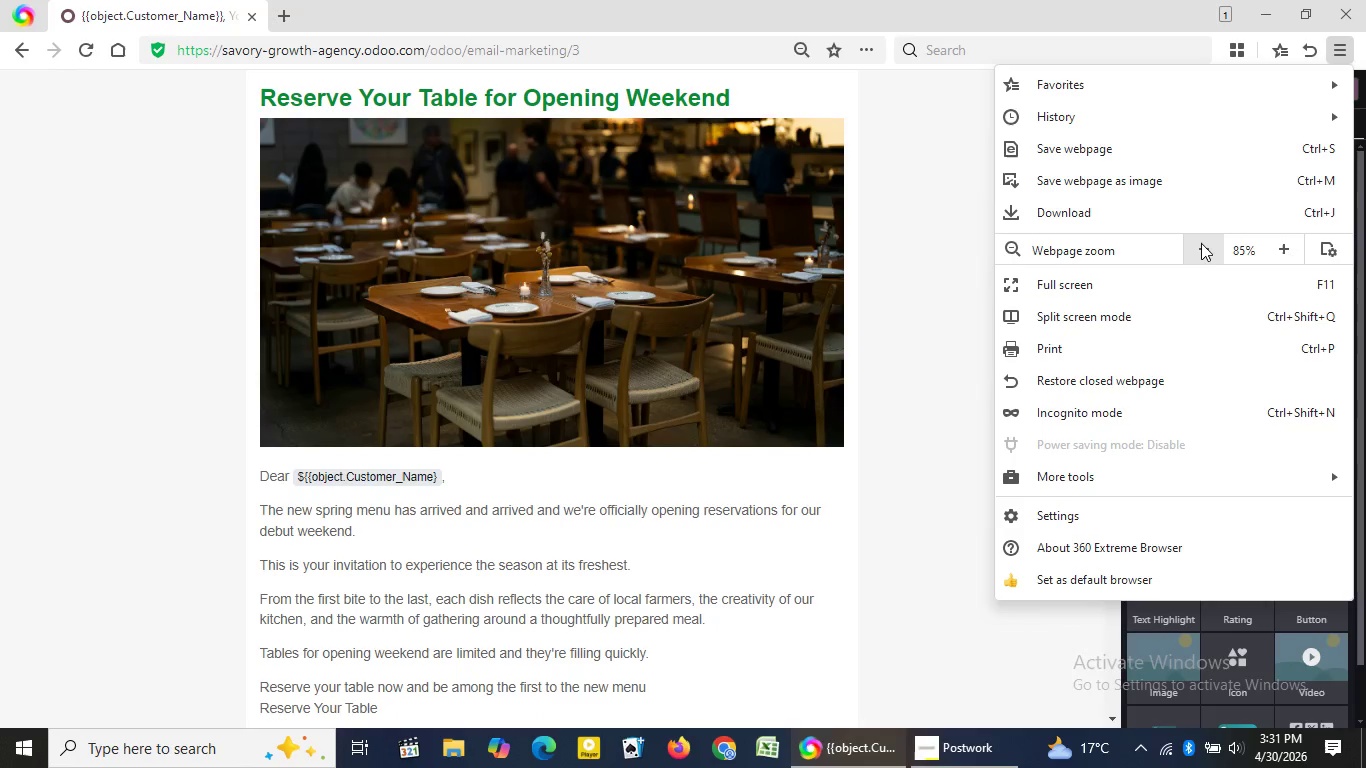 
left_click([1201, 243])
 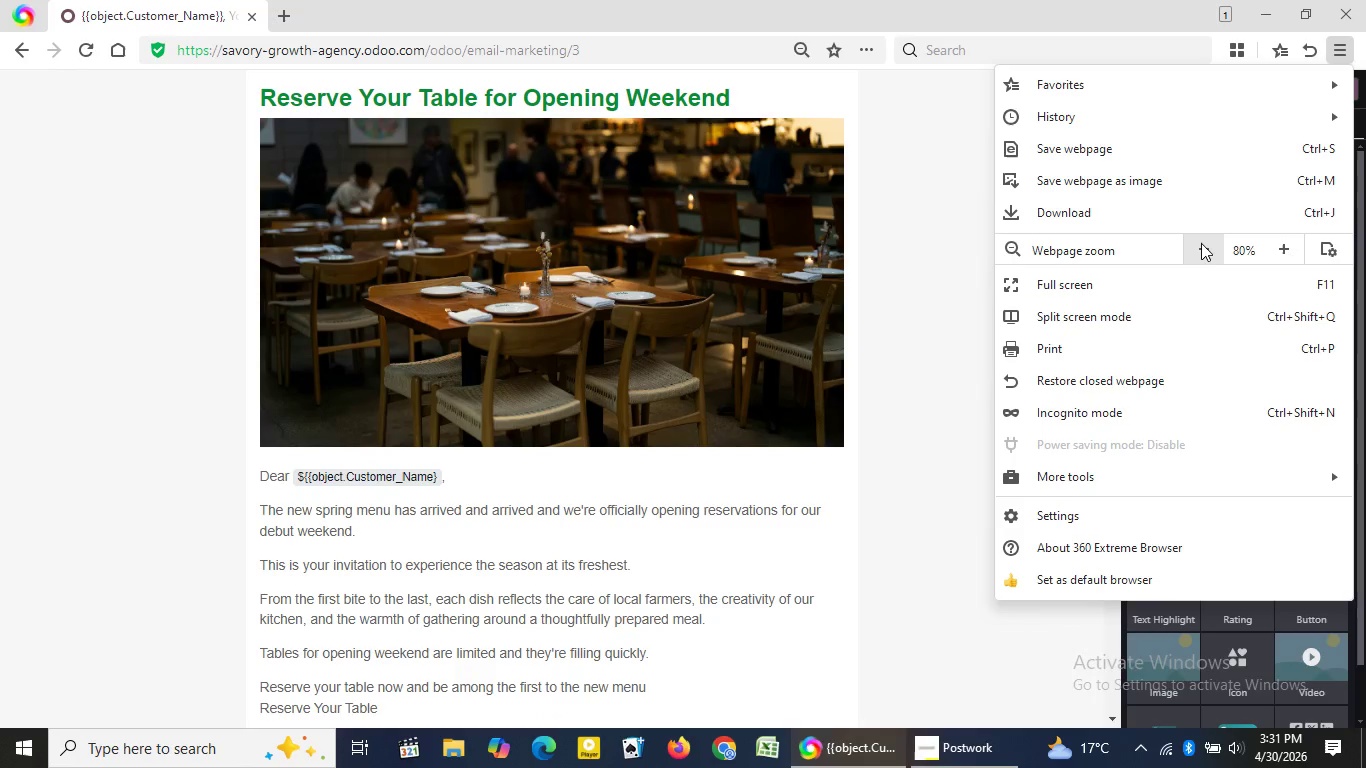 
left_click([1201, 243])
 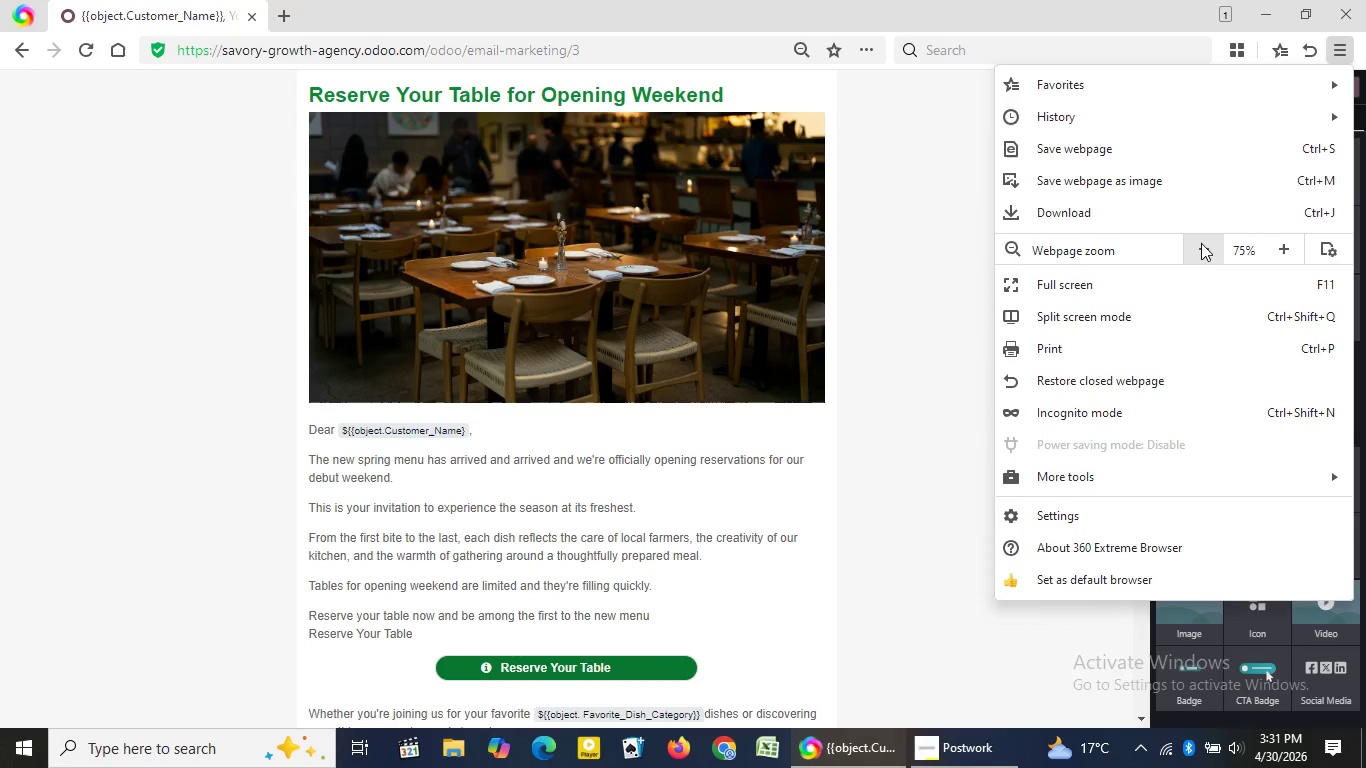 
left_click([1201, 243])
 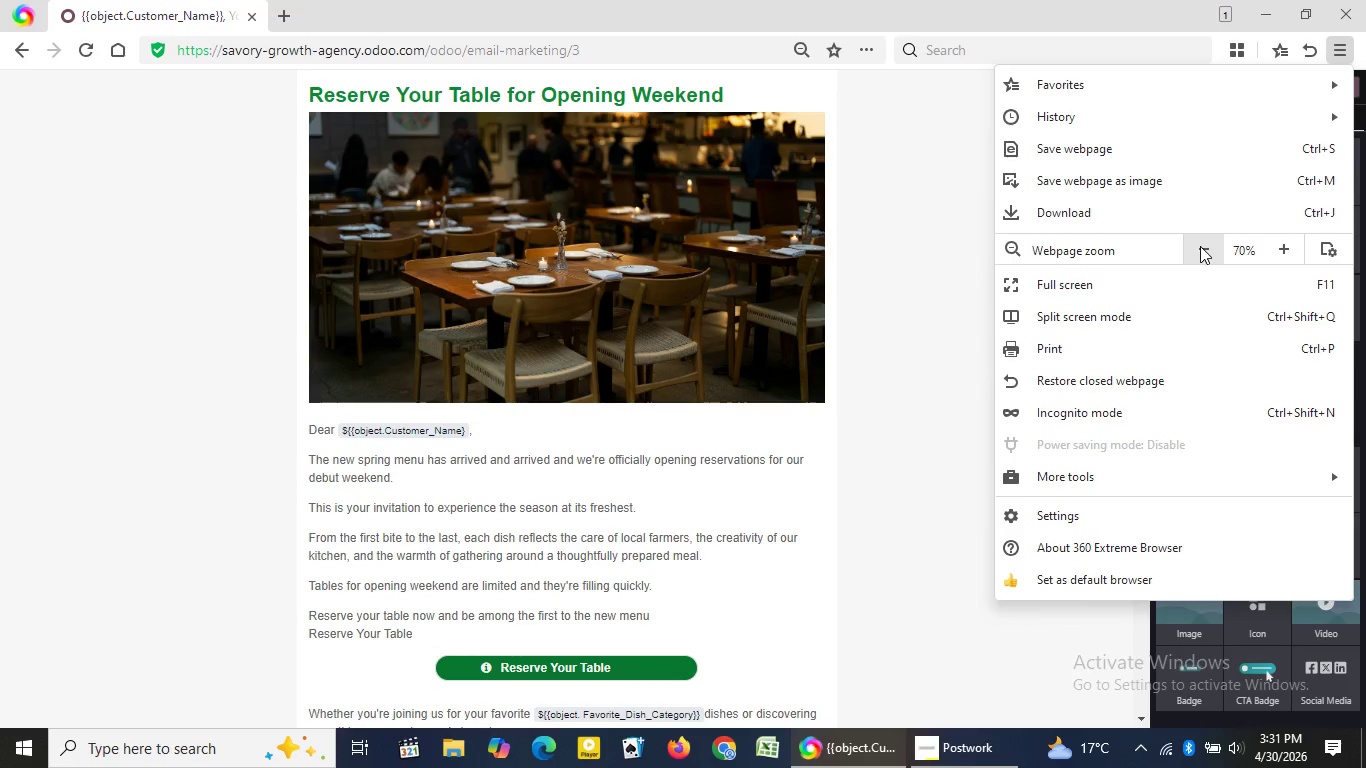 
left_click([1200, 246])
 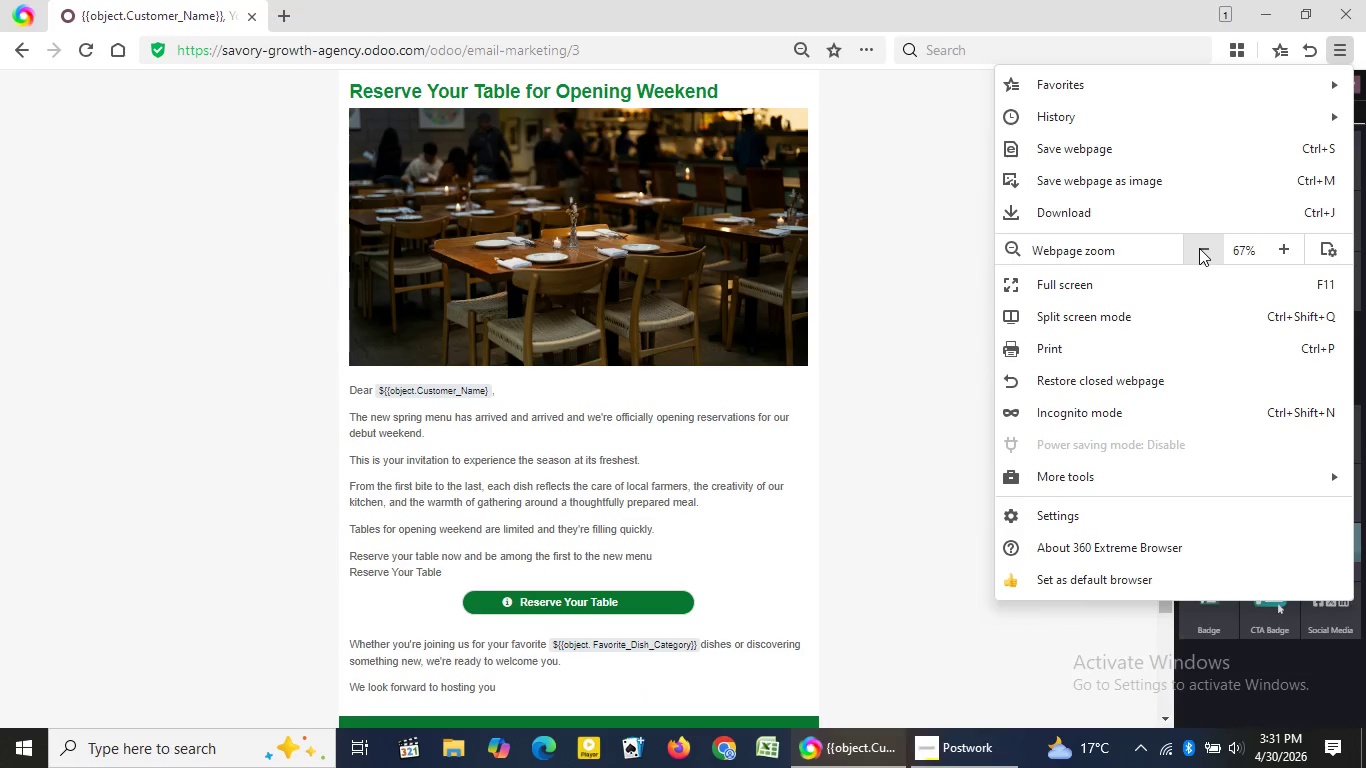 
left_click([1199, 248])
 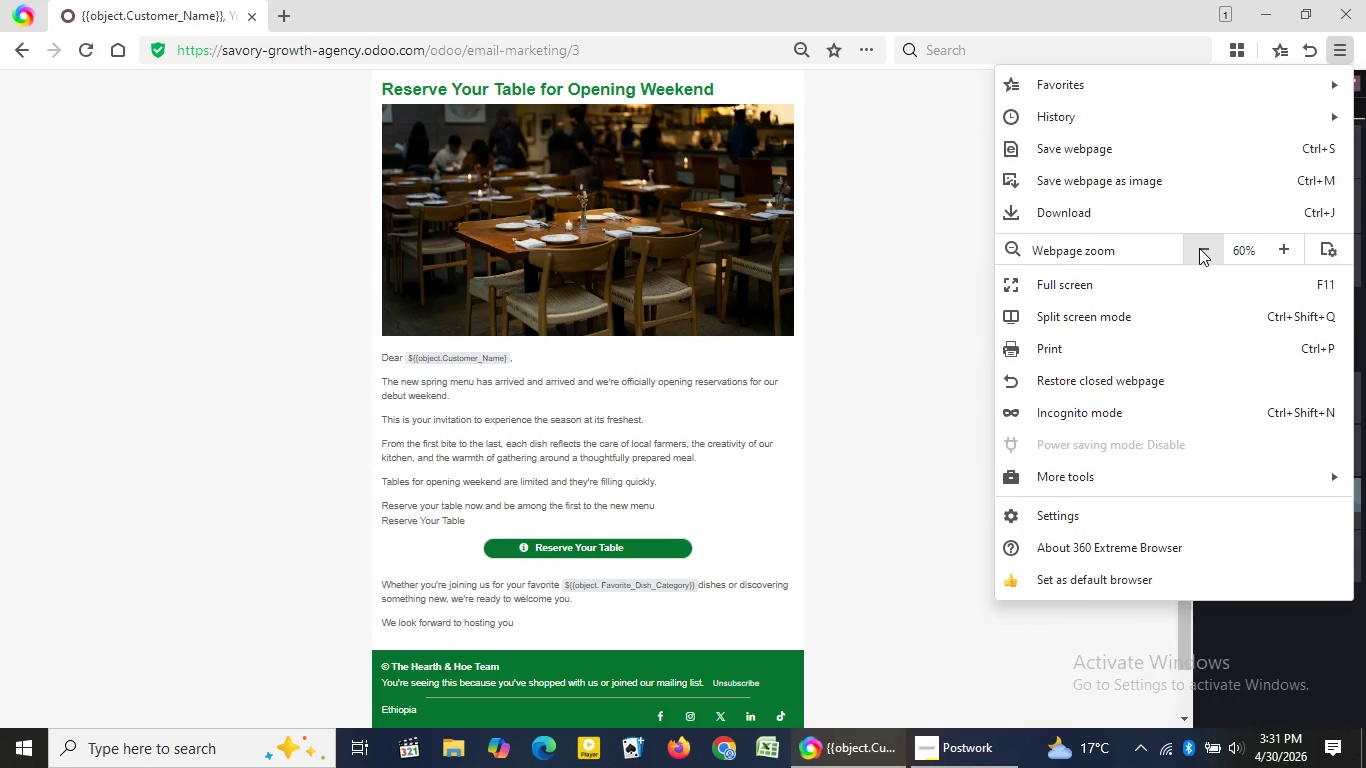 
left_click([1199, 248])
 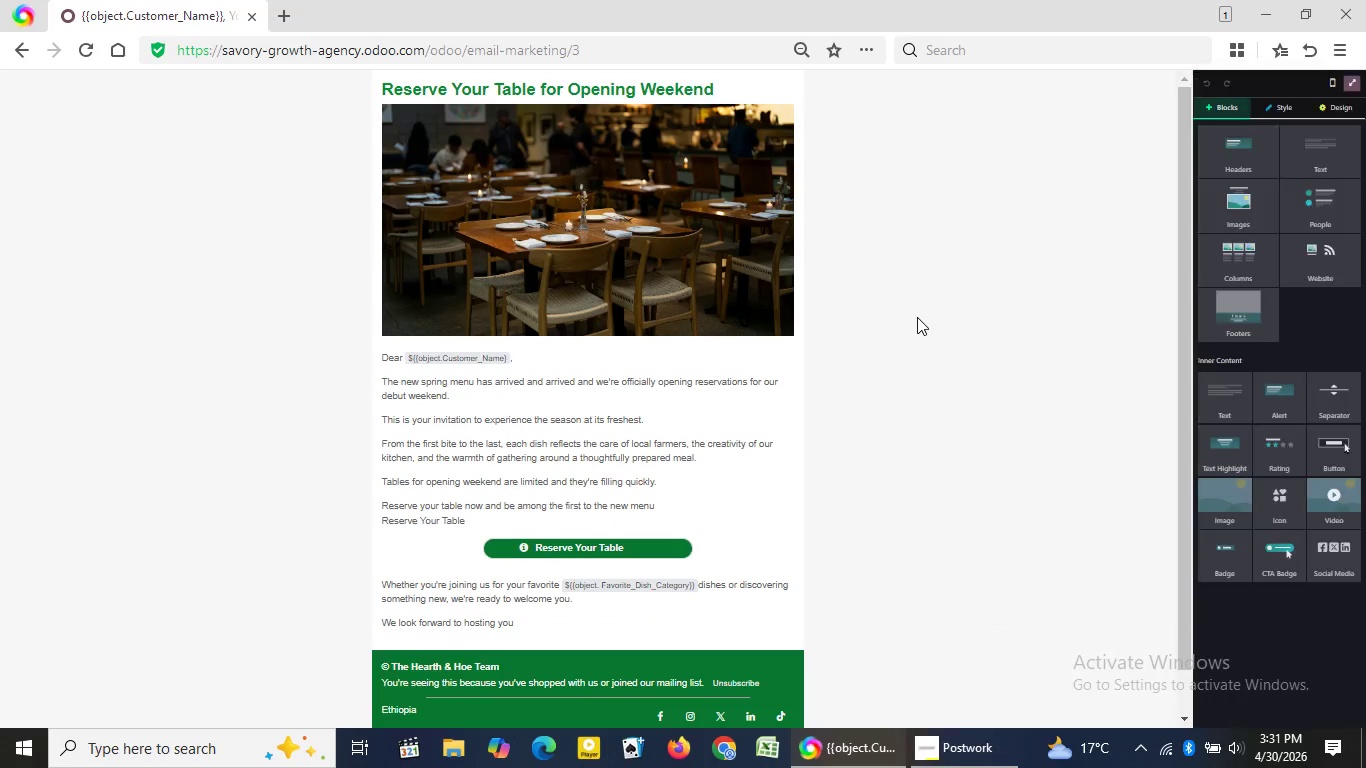 
left_click([917, 317])
 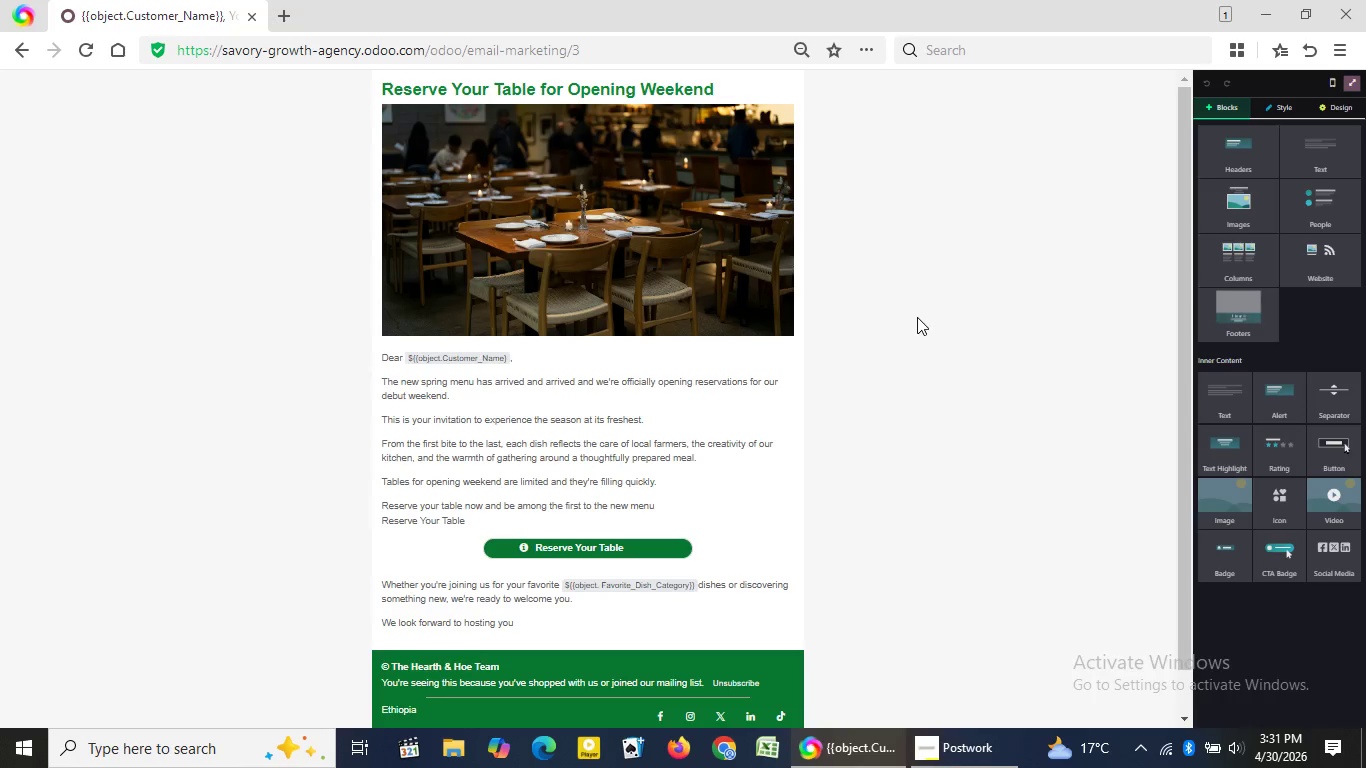 
wait(12.38)
 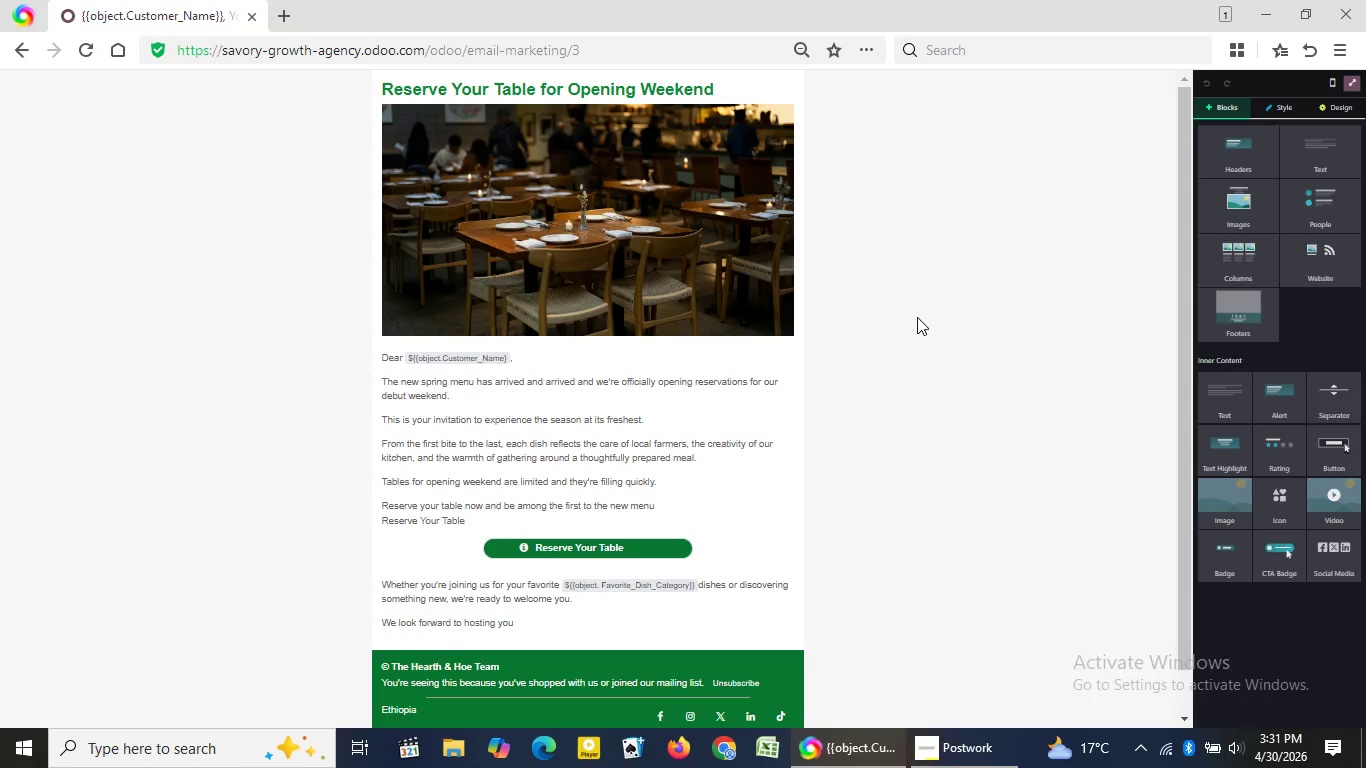 
left_click([1347, 47])
 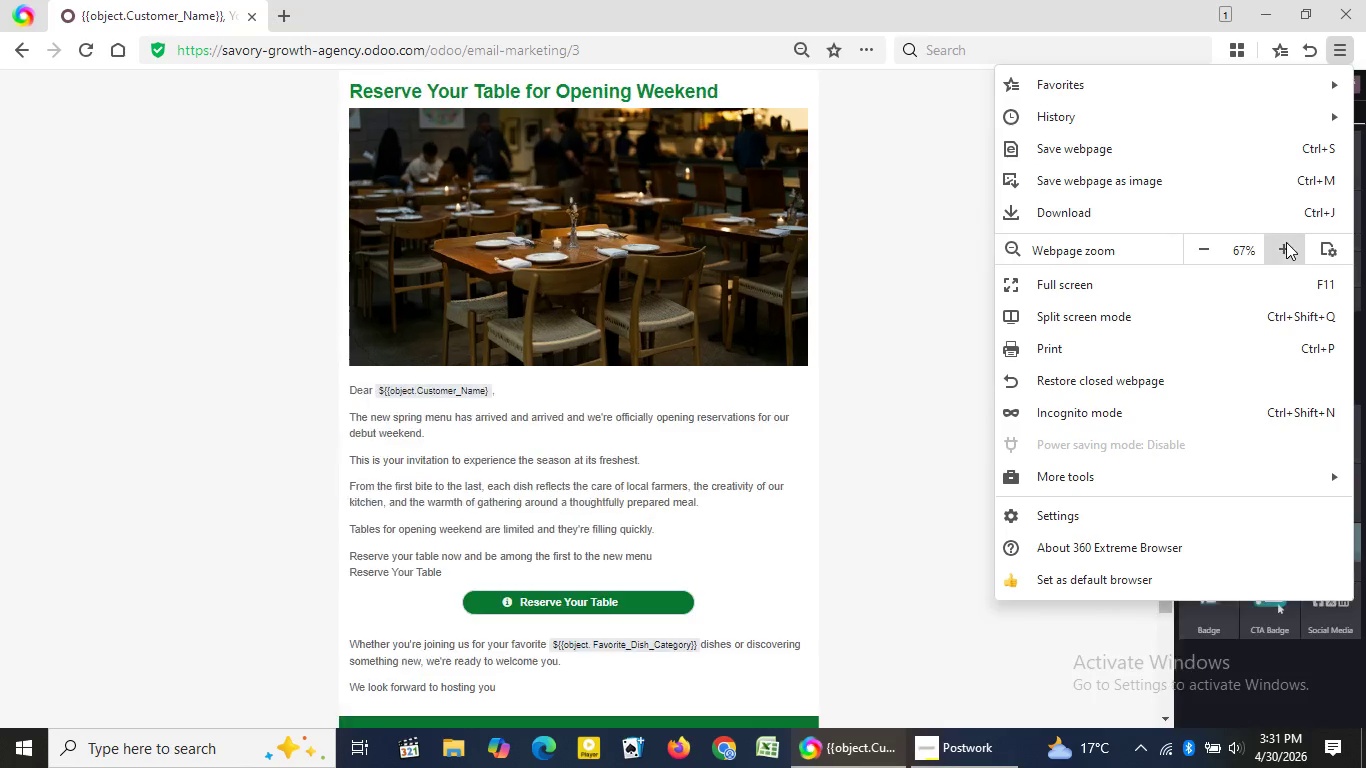 
left_click([1286, 242])
 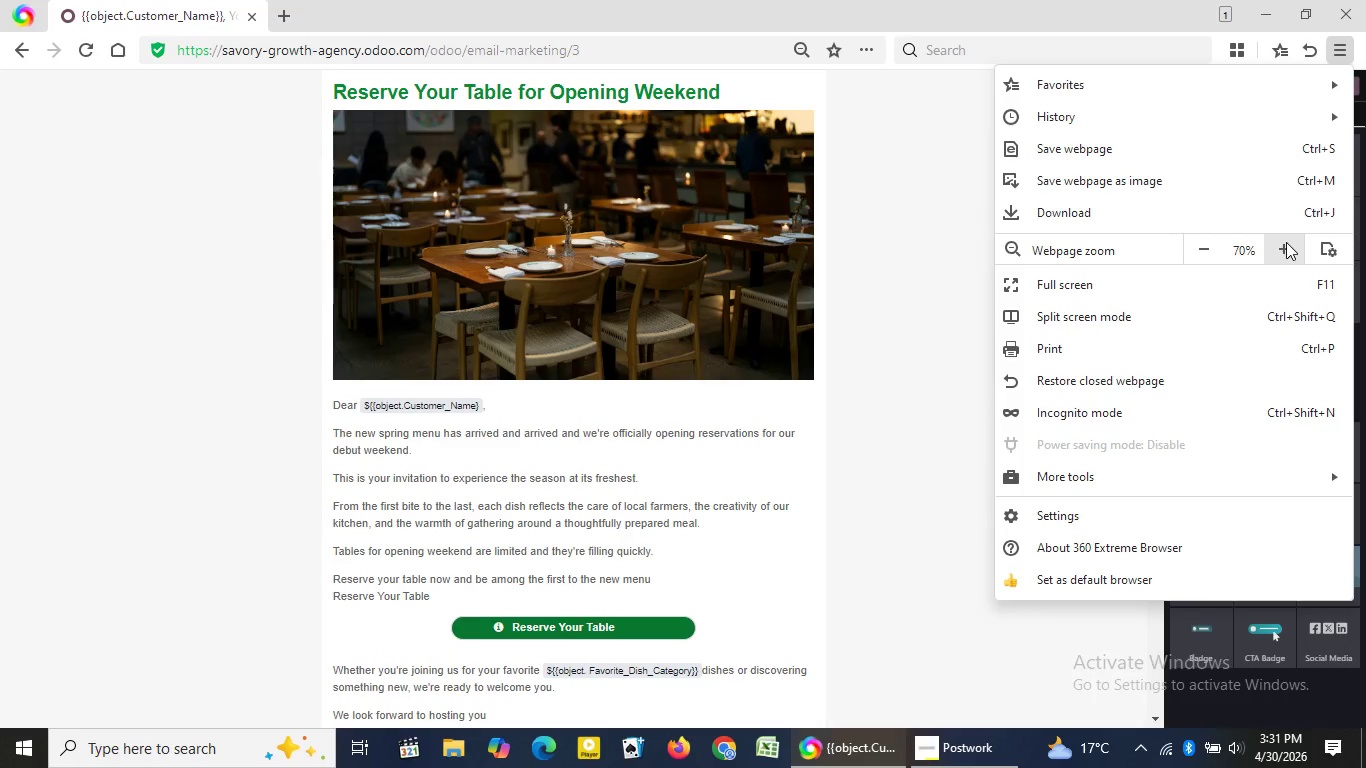 
left_click([1286, 242])
 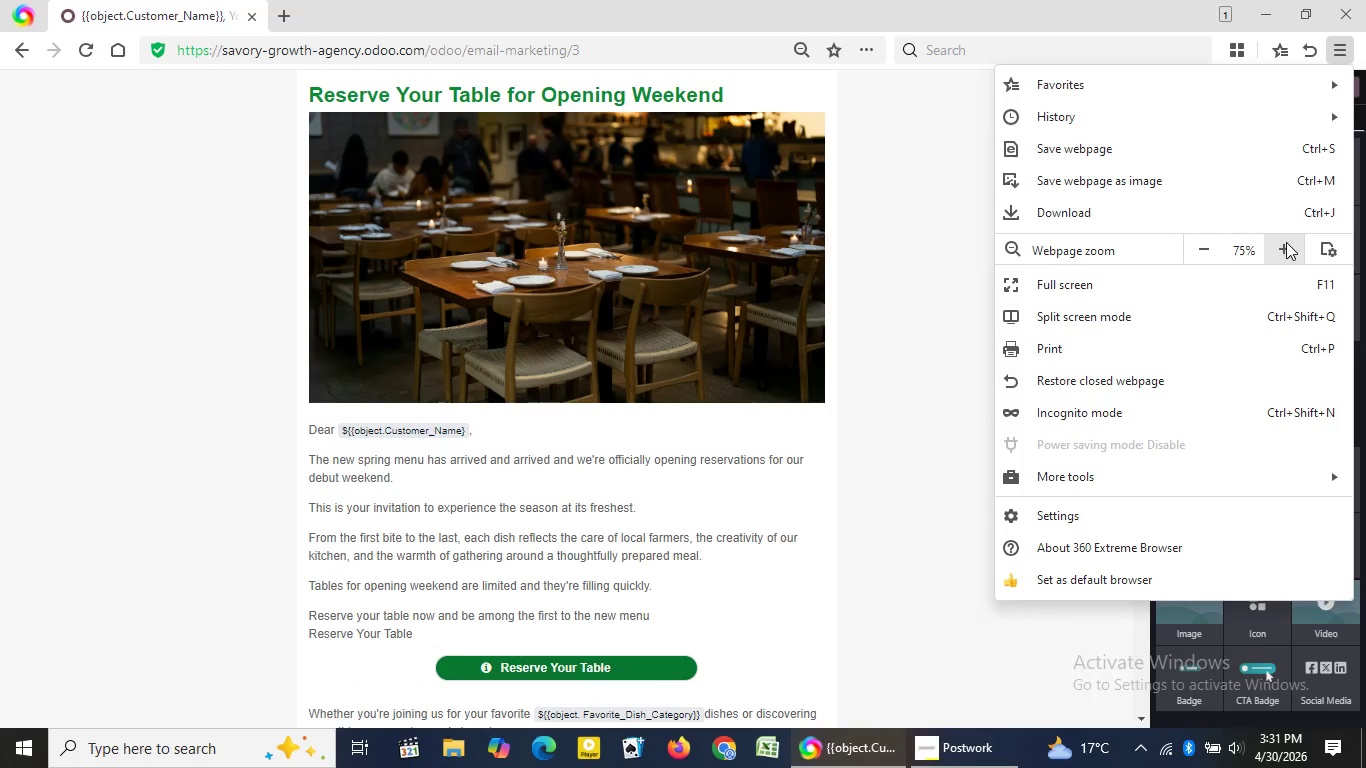 
left_click([1286, 242])
 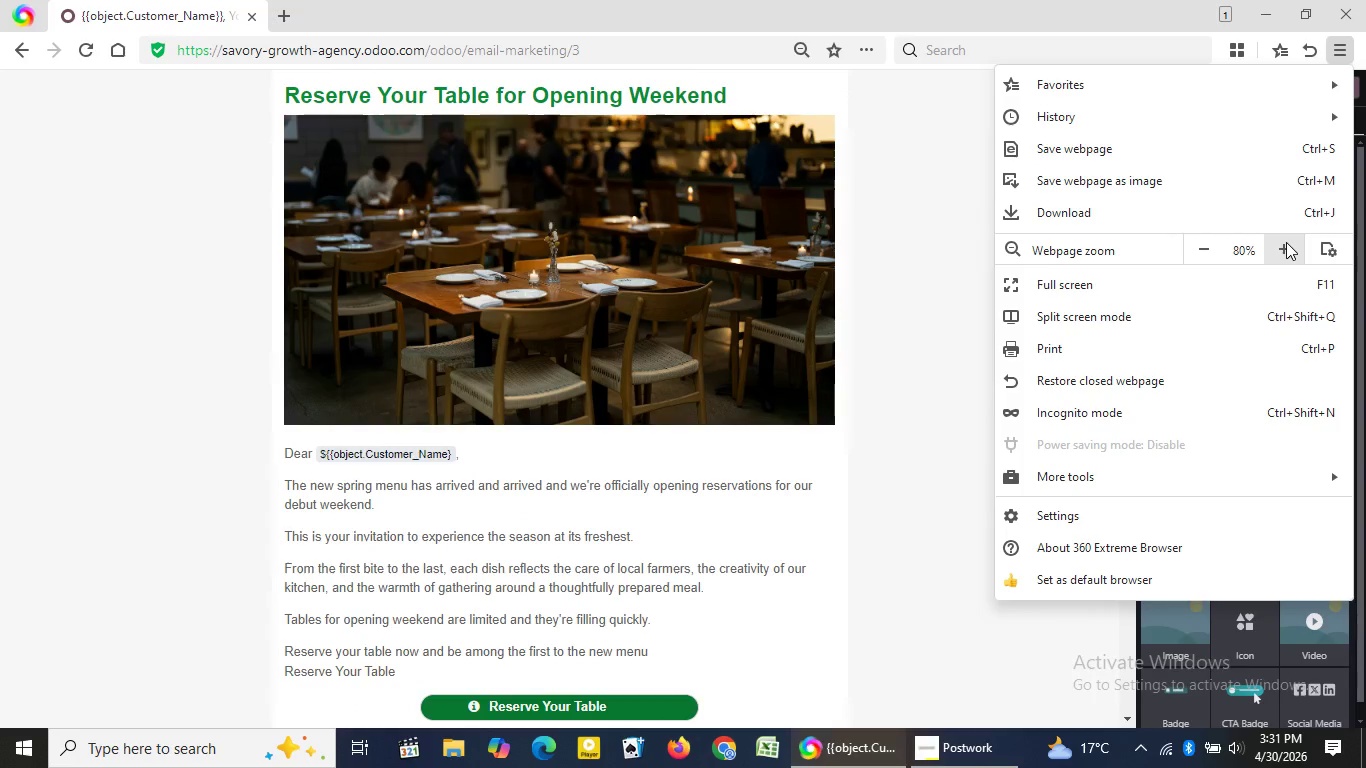 
left_click([1286, 242])
 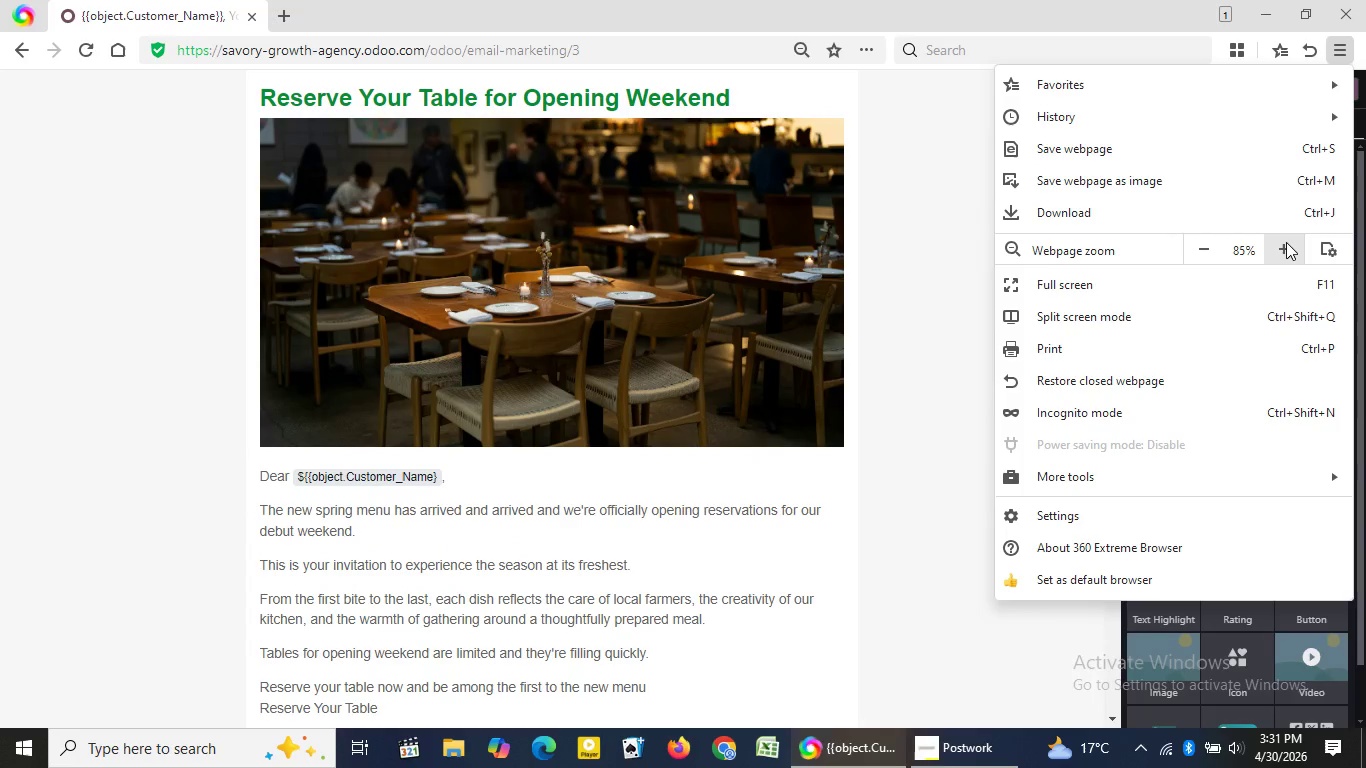 
left_click([1286, 242])
 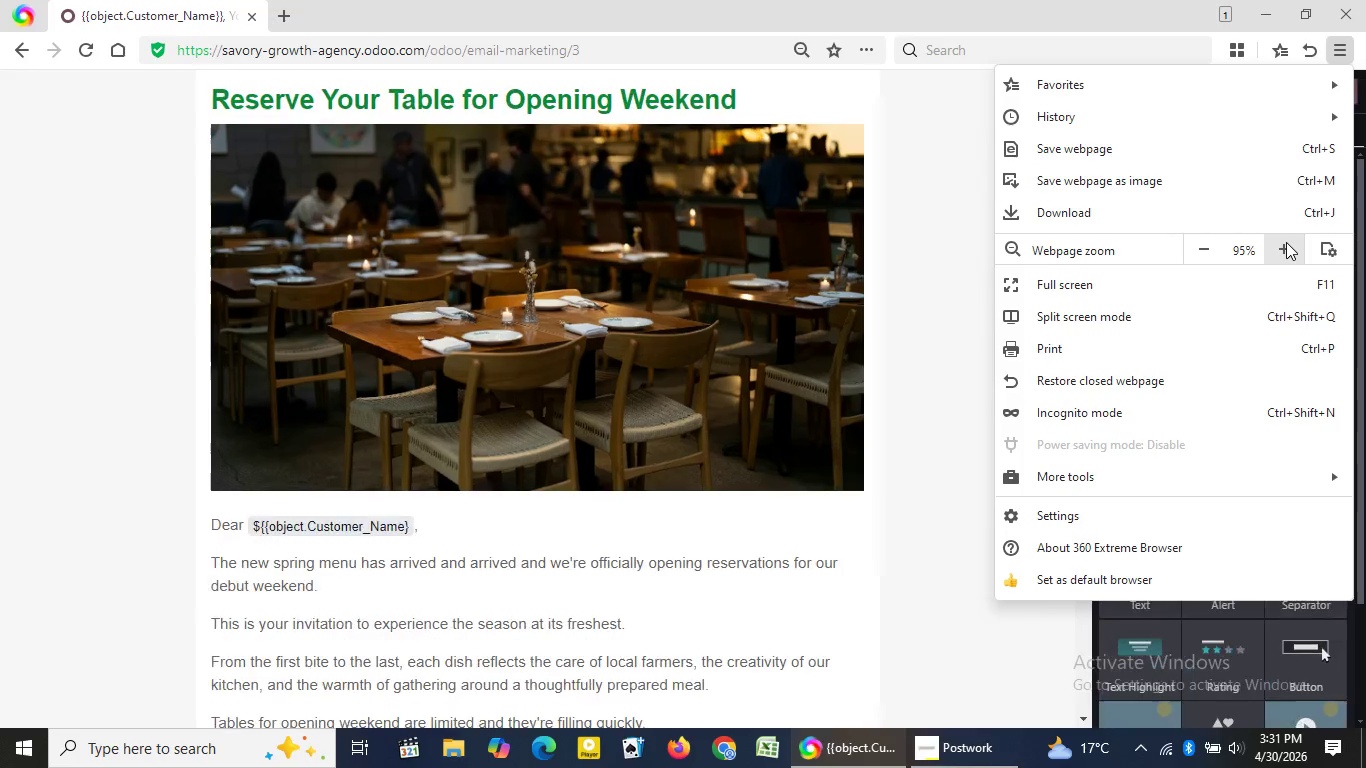 
double_click([1286, 242])
 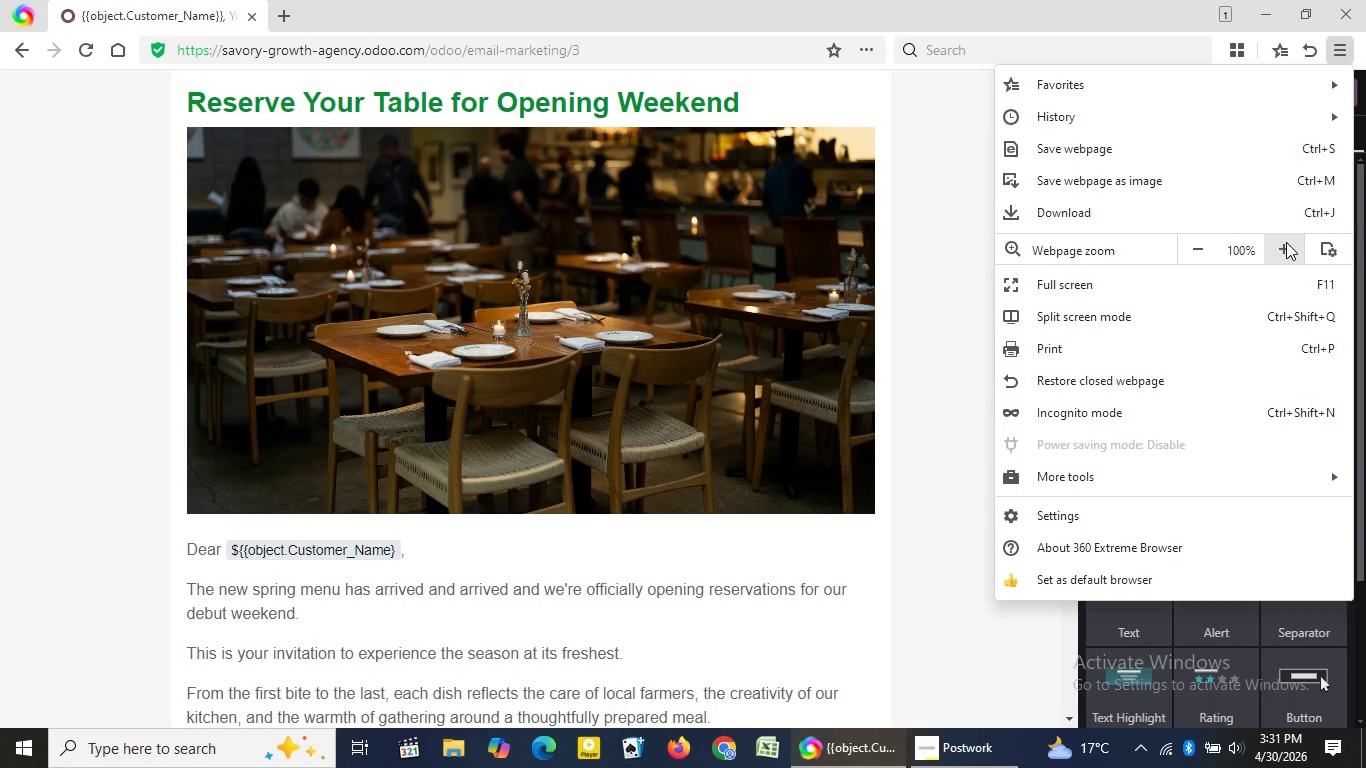 
left_click([1286, 242])
 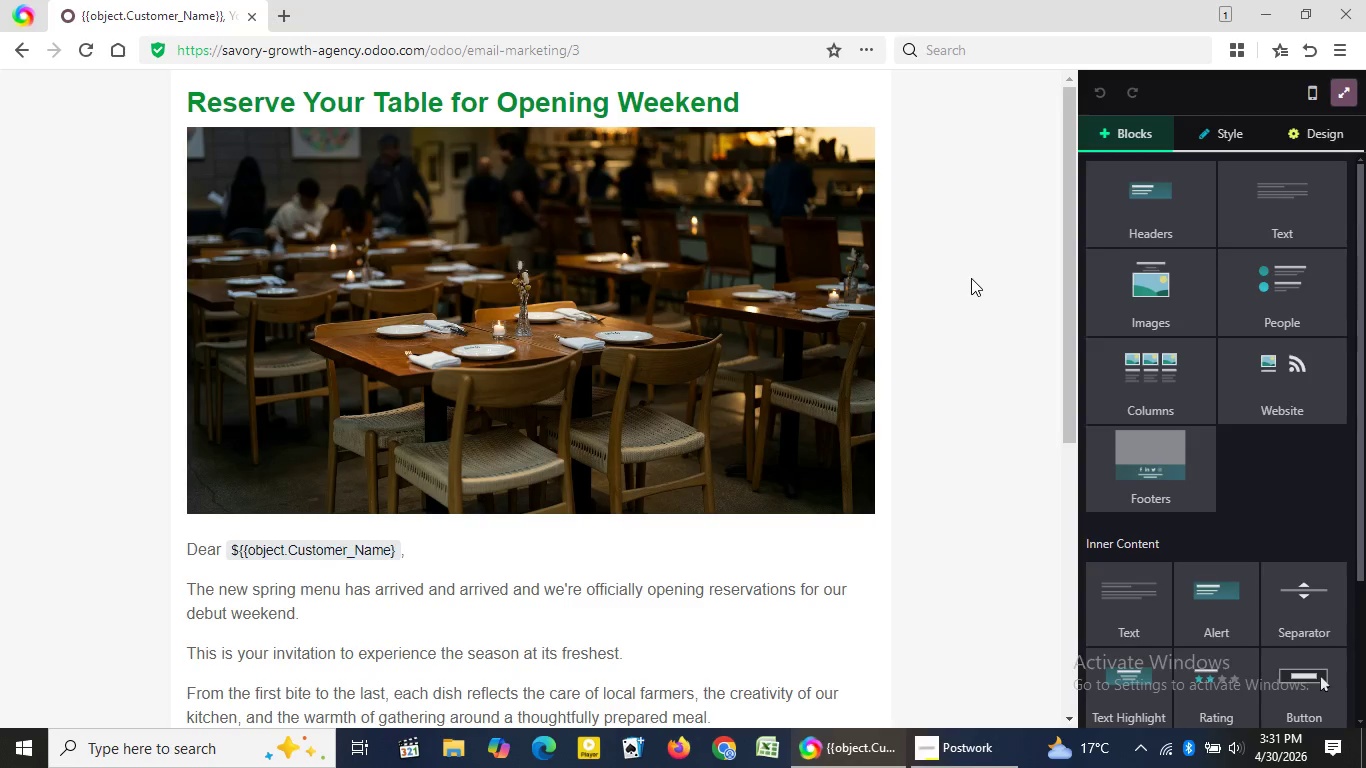 
left_click([971, 278])
 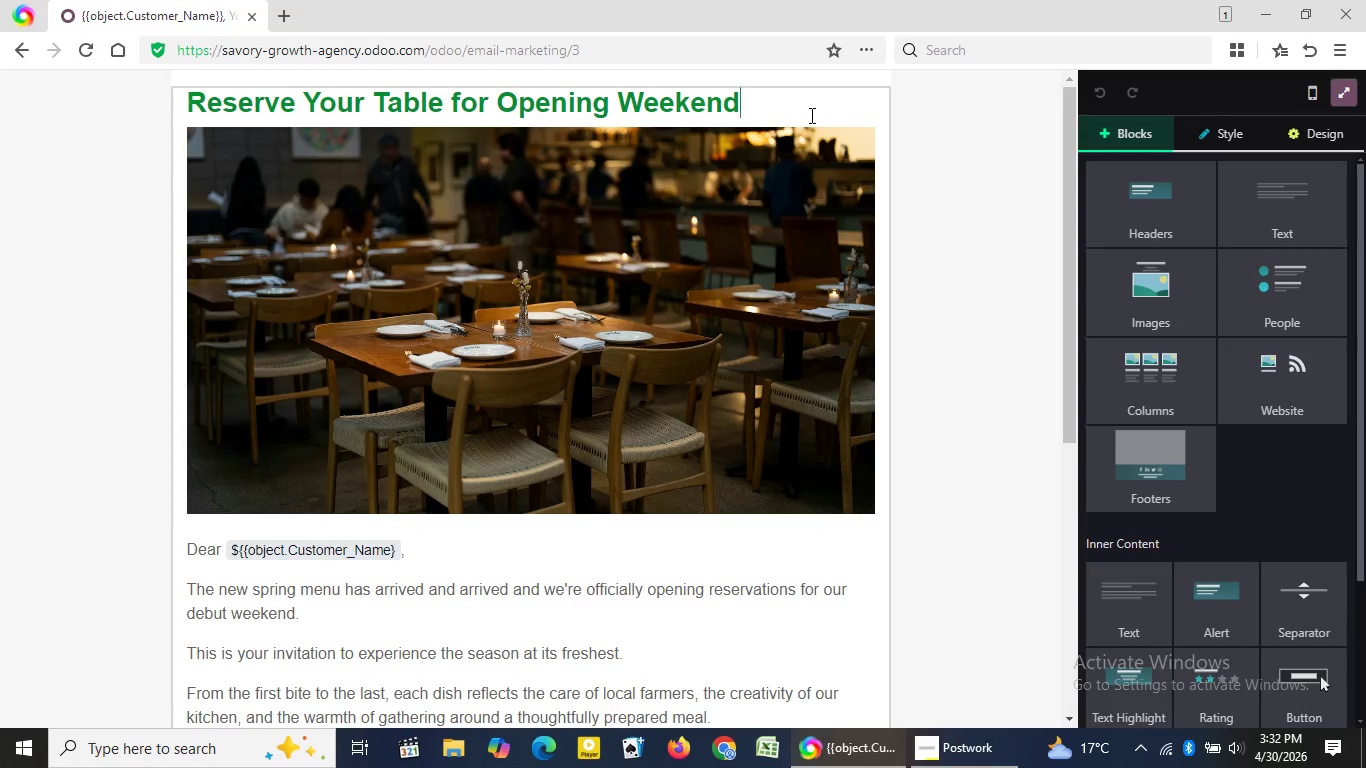 
left_click([810, 115])
 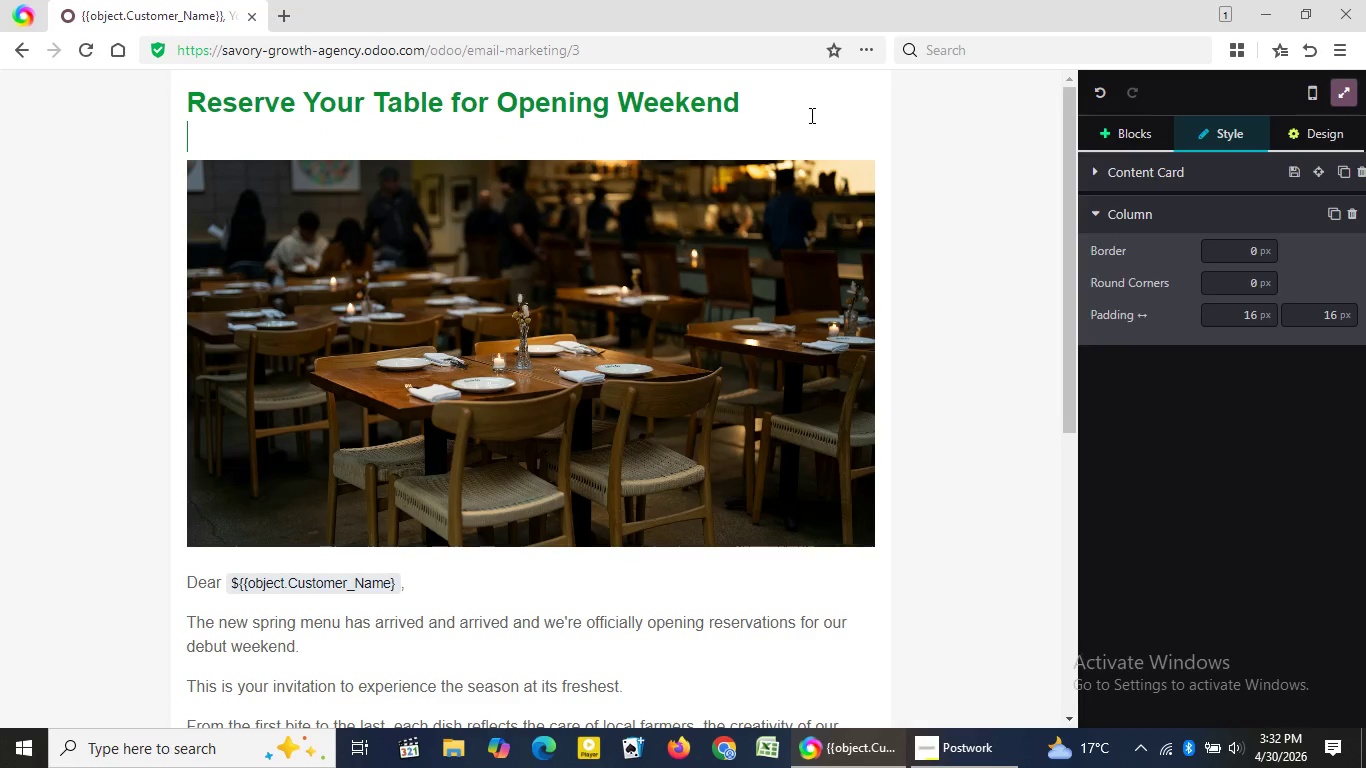 
key(Shift+Enter)
 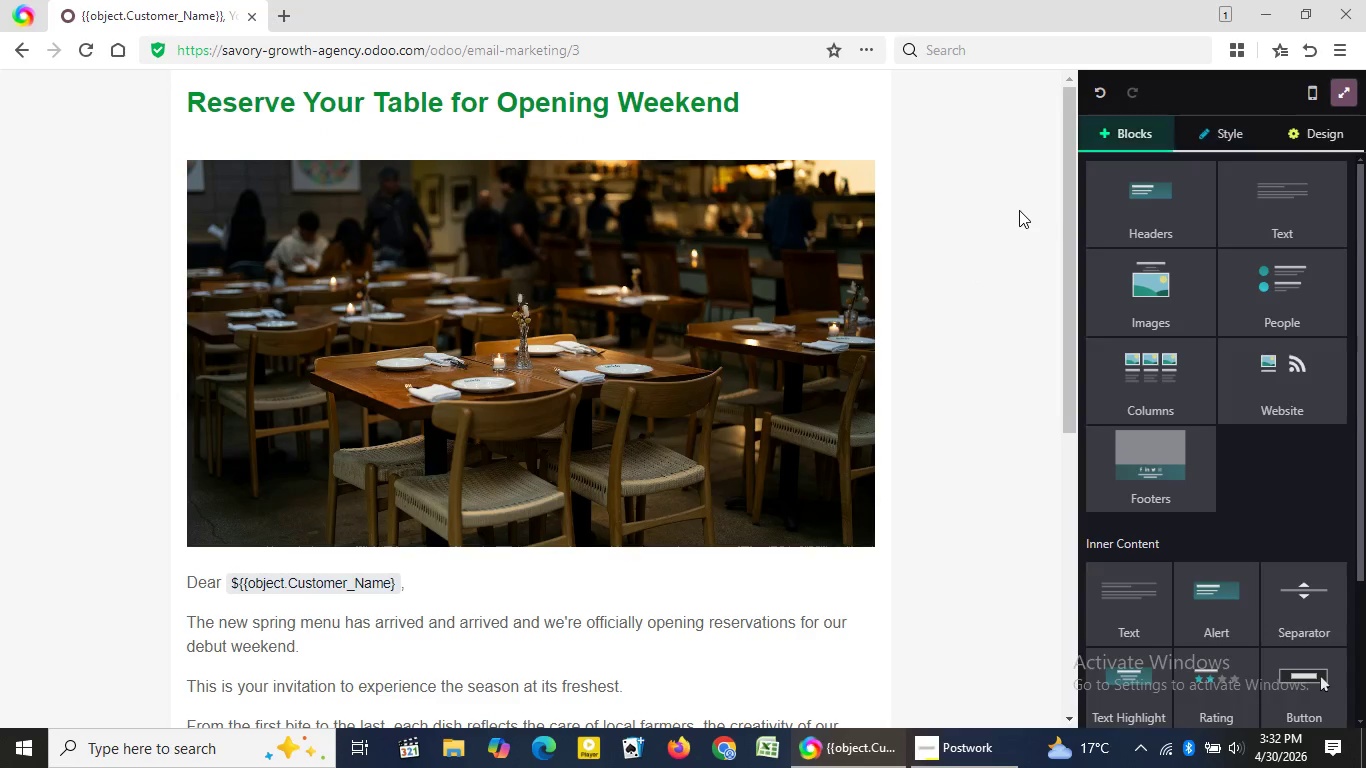 
left_click([1019, 210])
 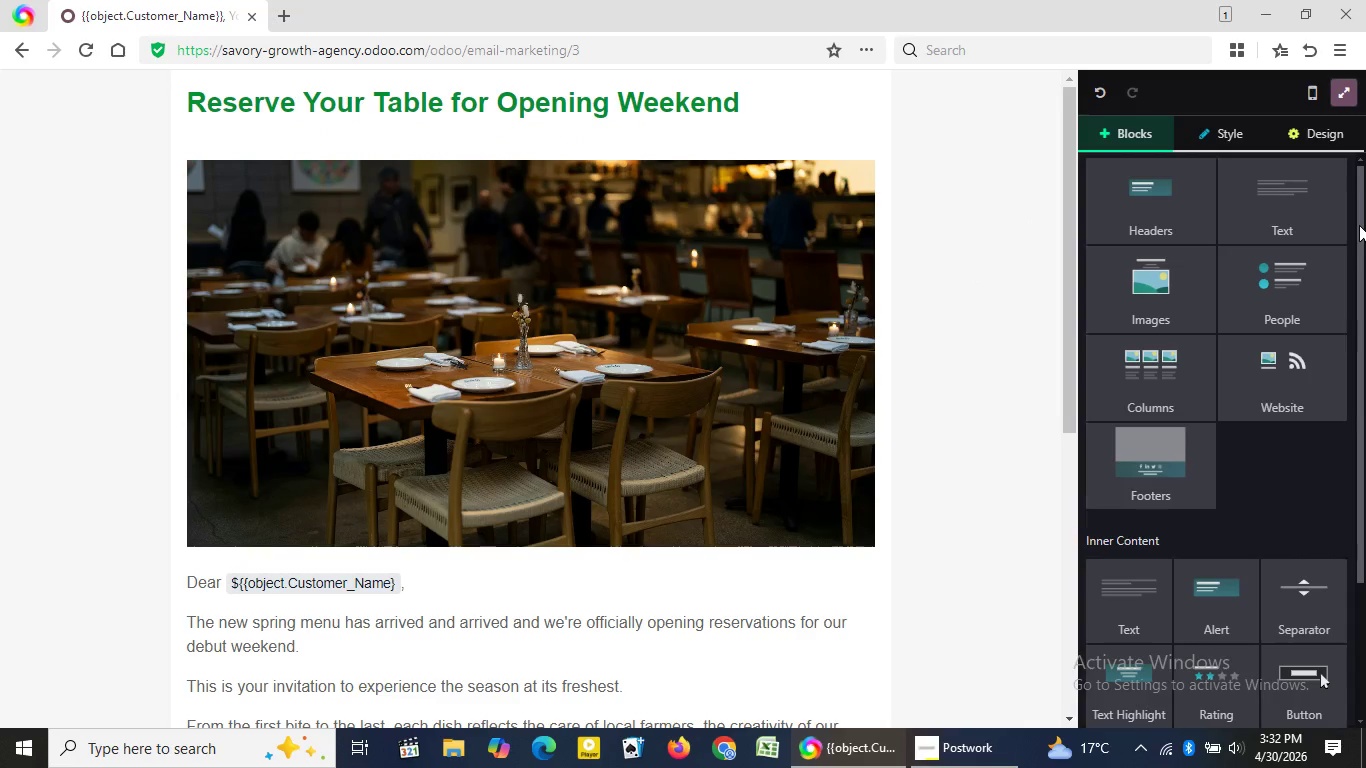 
left_click_drag(start_coordinate=[1357, 220], to_coordinate=[1357, 395])
 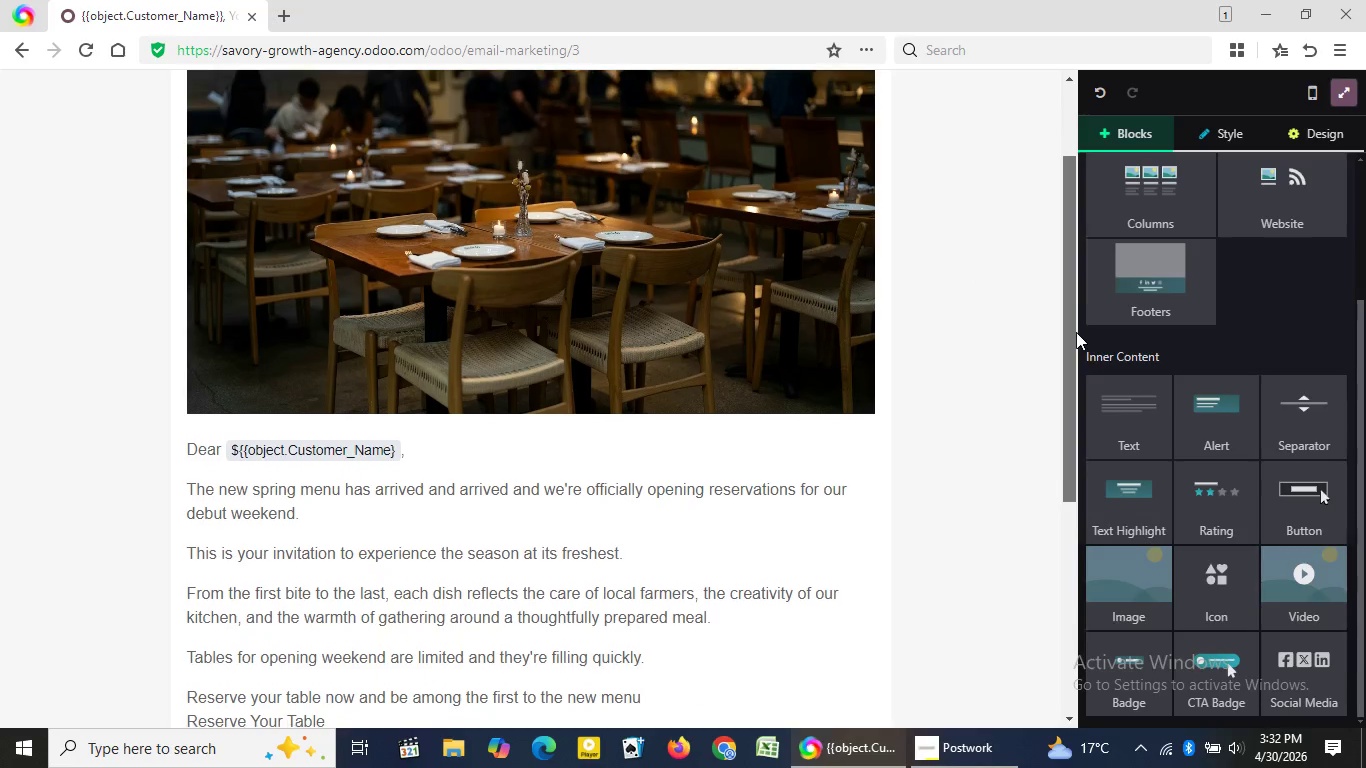 
left_click_drag(start_coordinate=[1073, 261], to_coordinate=[1048, 126])
 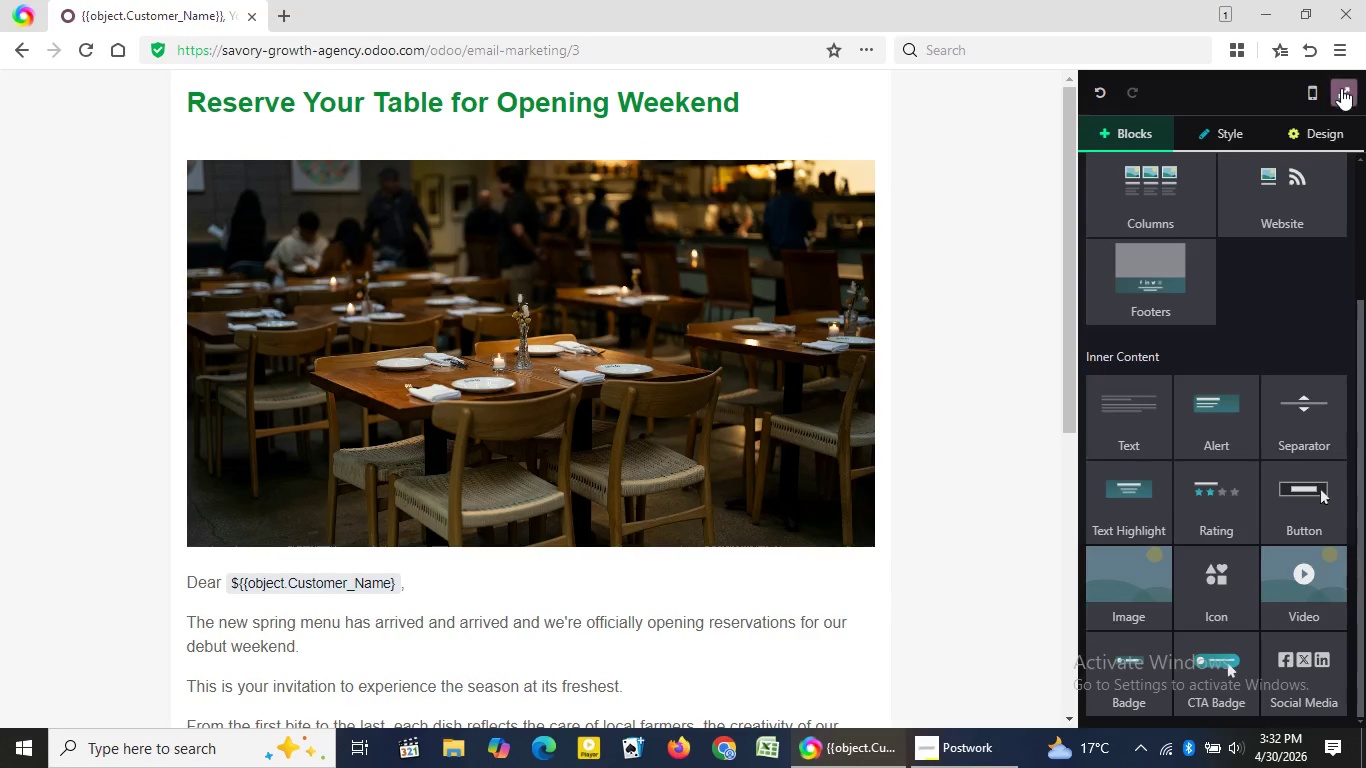 
left_click([1341, 88])
 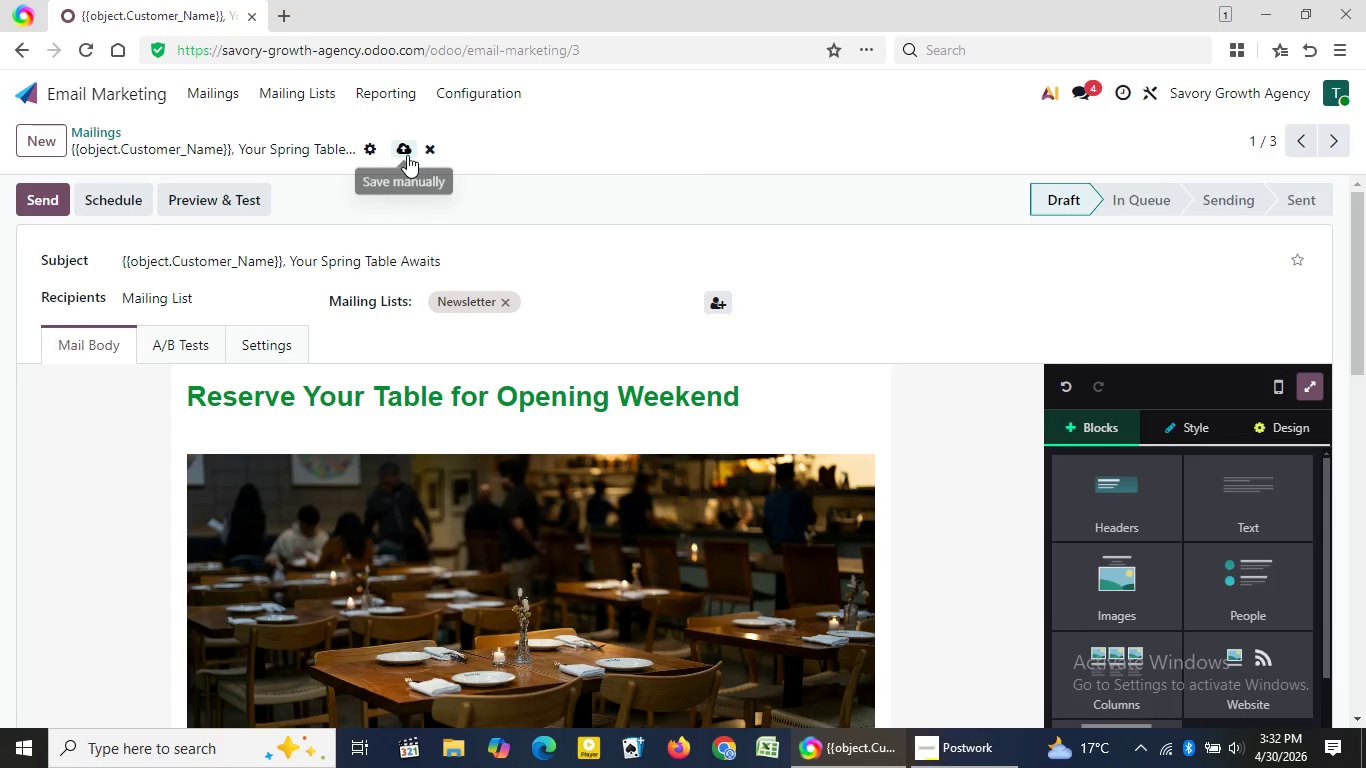 
left_click([407, 155])
 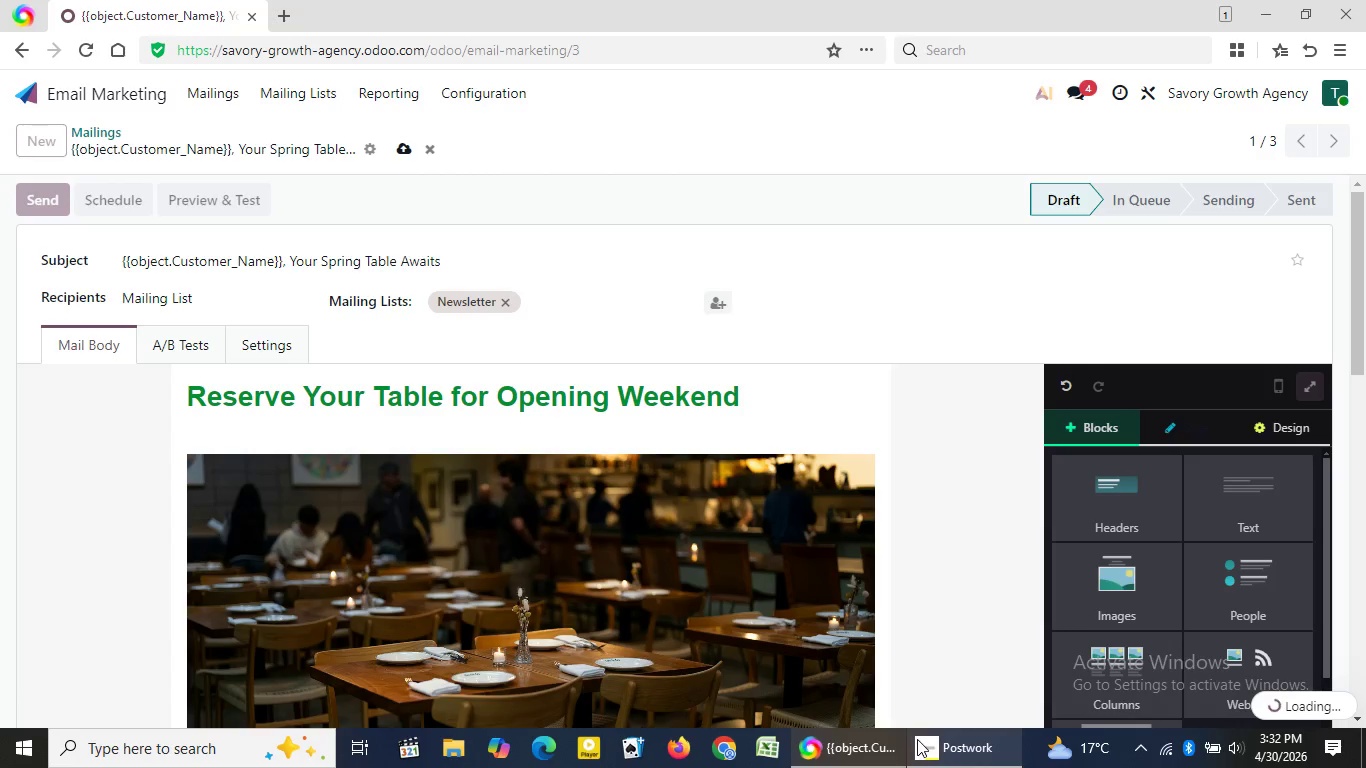 
left_click([921, 745])